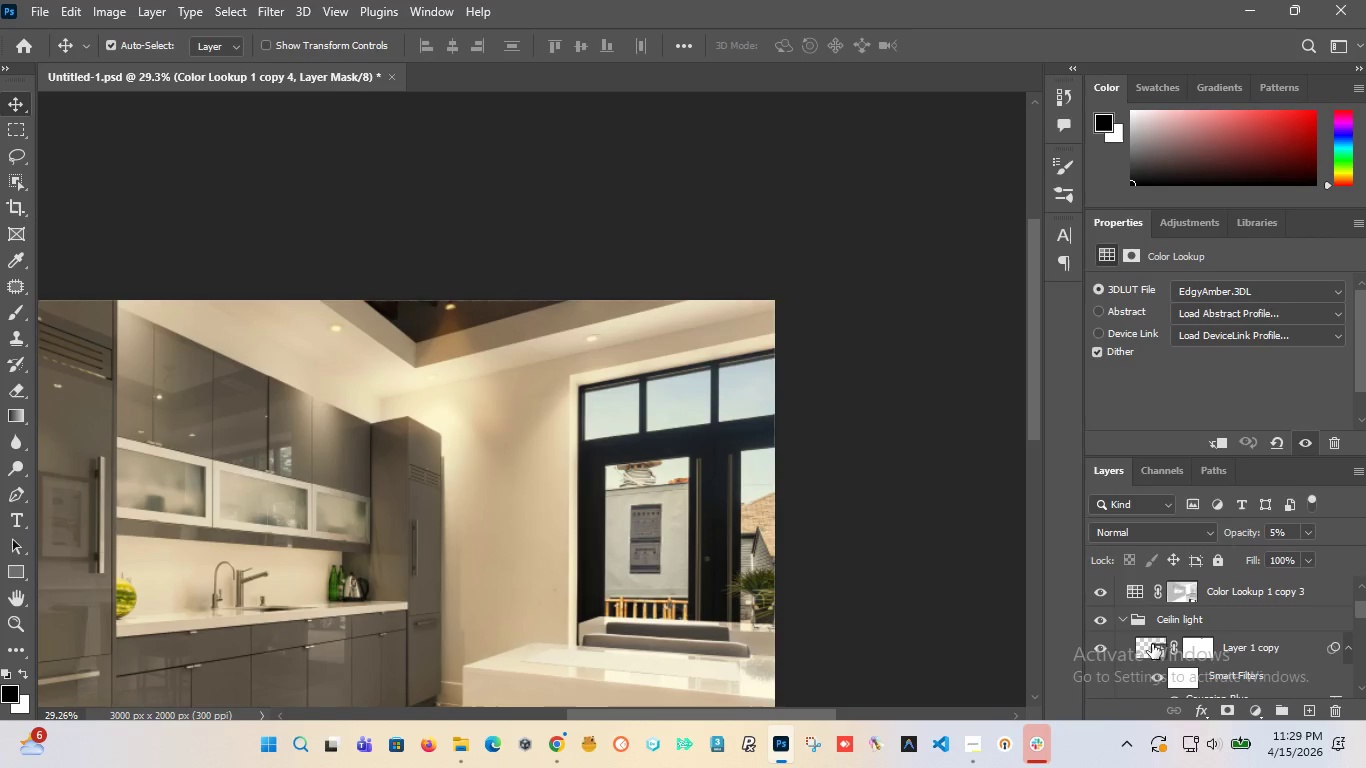 
left_click([1148, 643])
 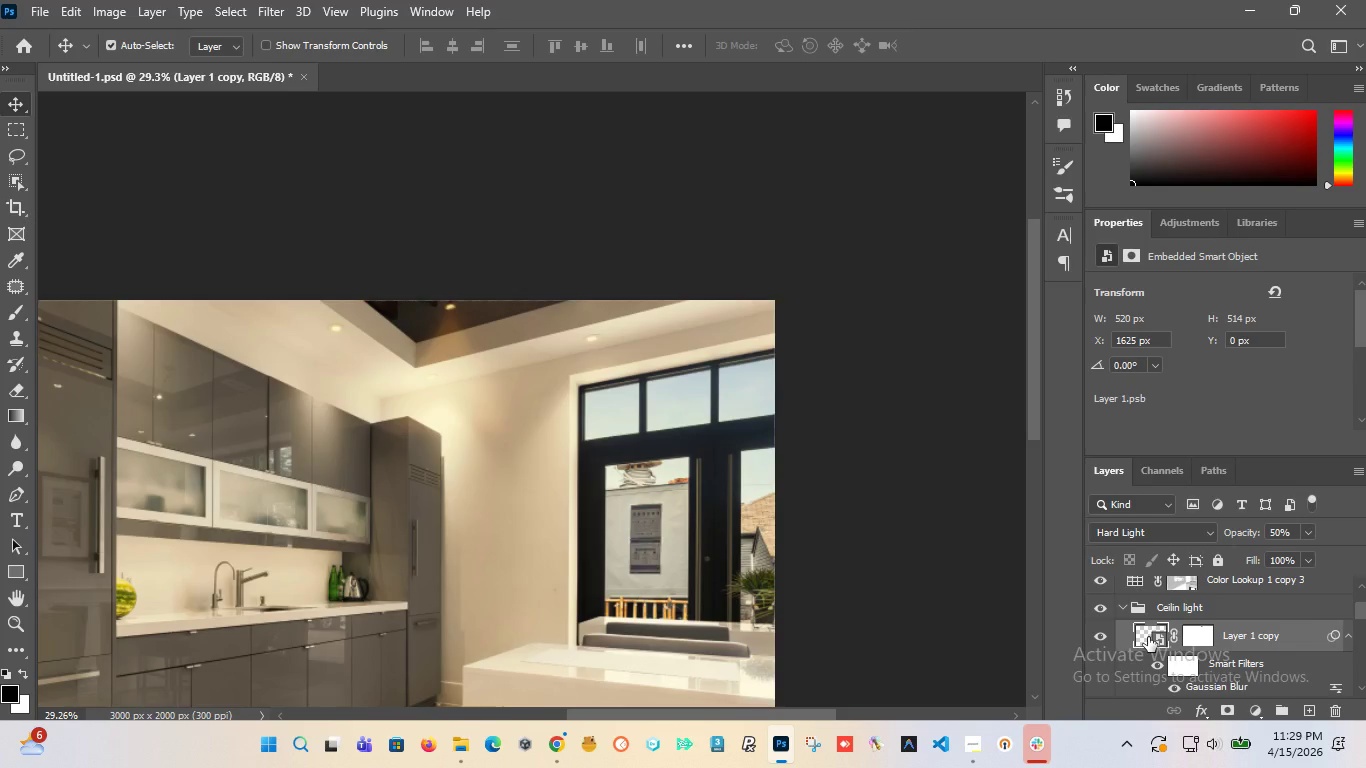 
key(Control+J)
 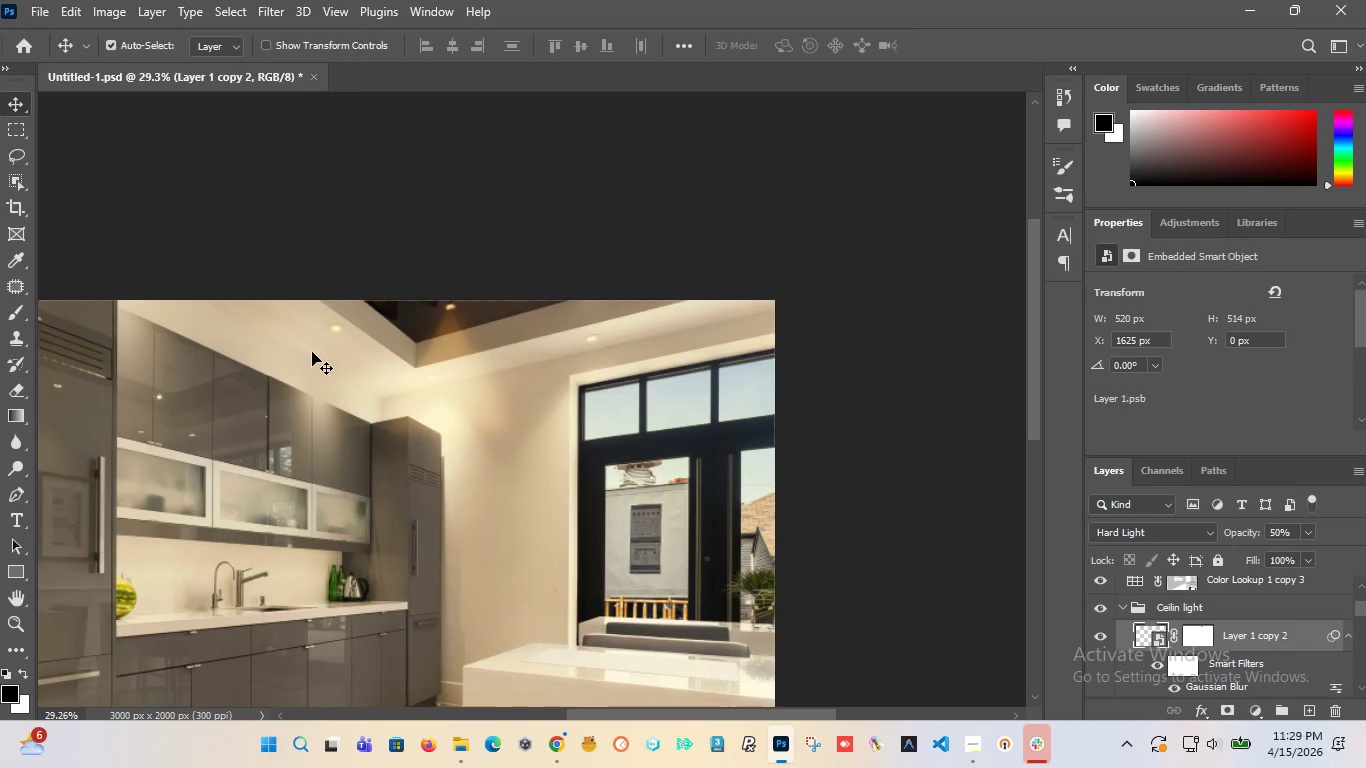 
key(Control+T)
 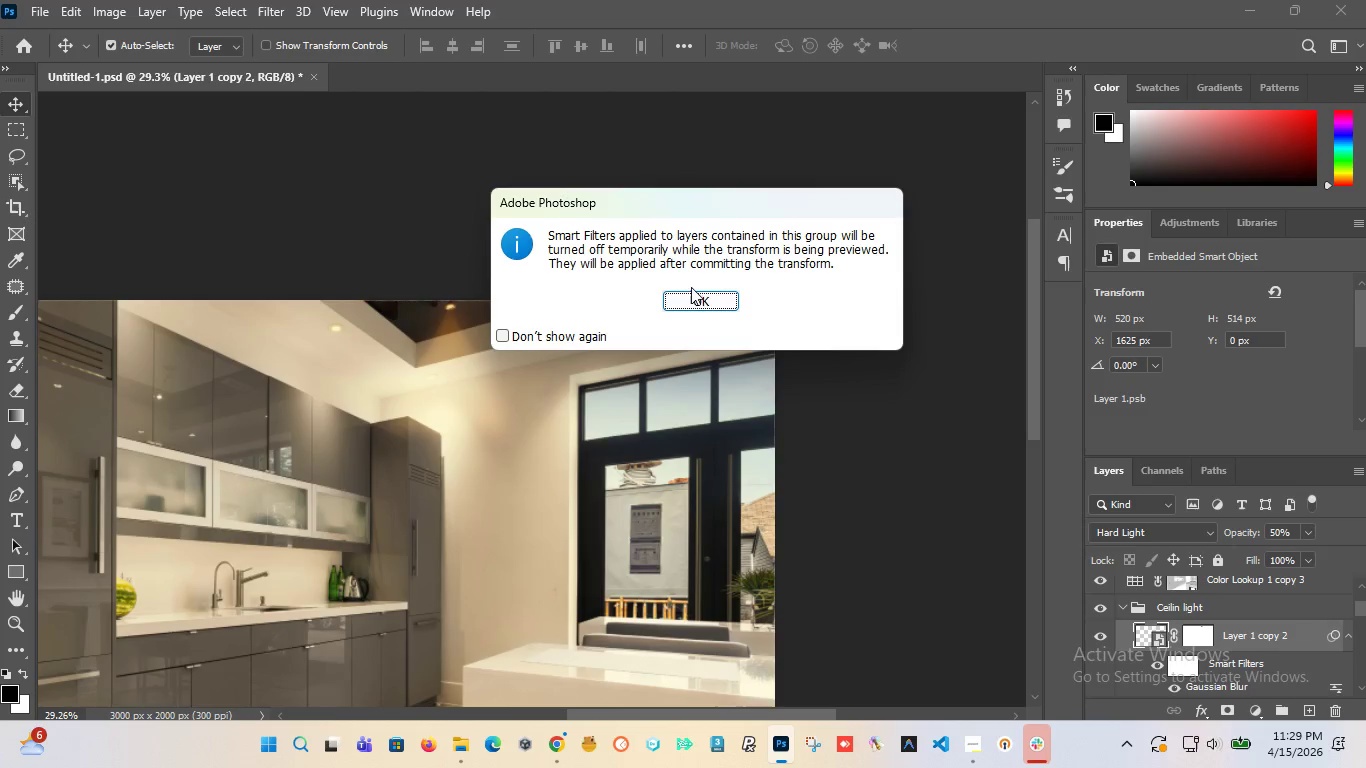 
left_click([692, 293])
 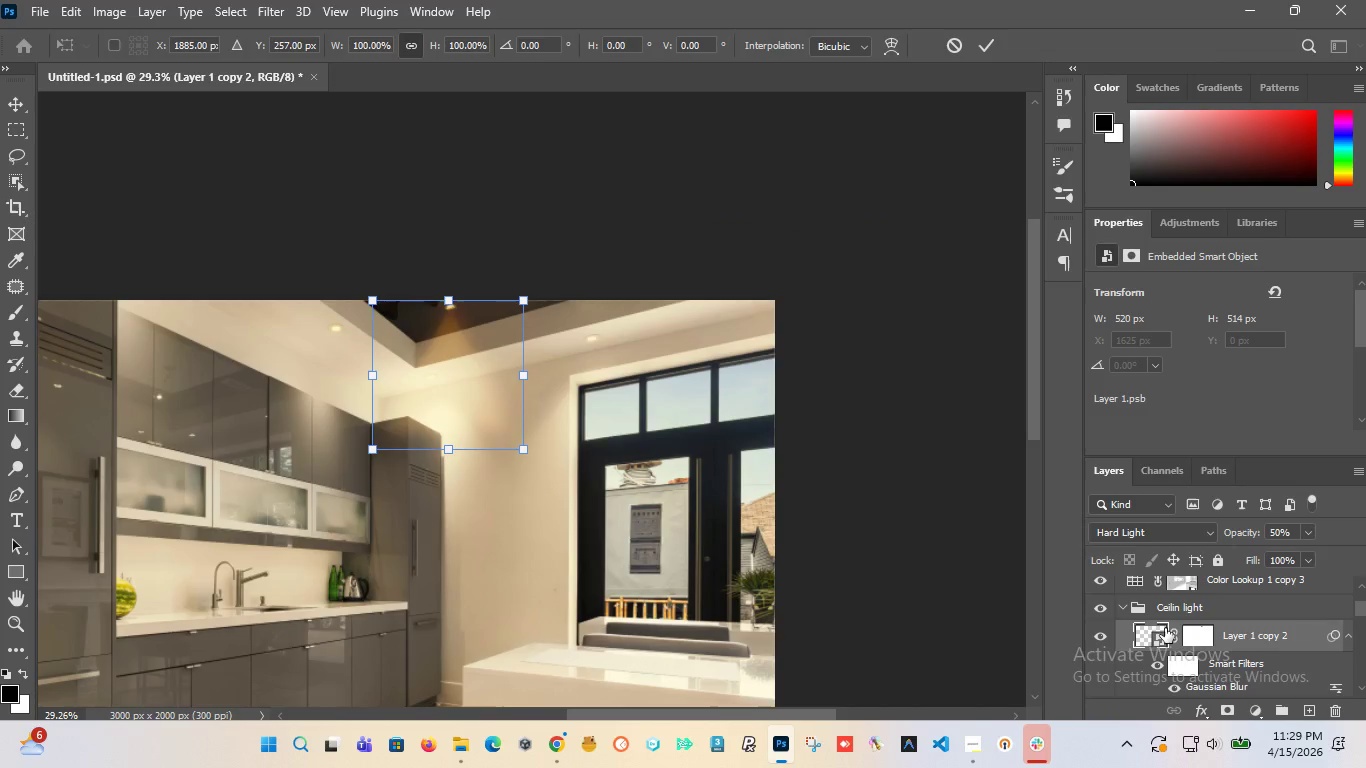 
left_click([1153, 635])
 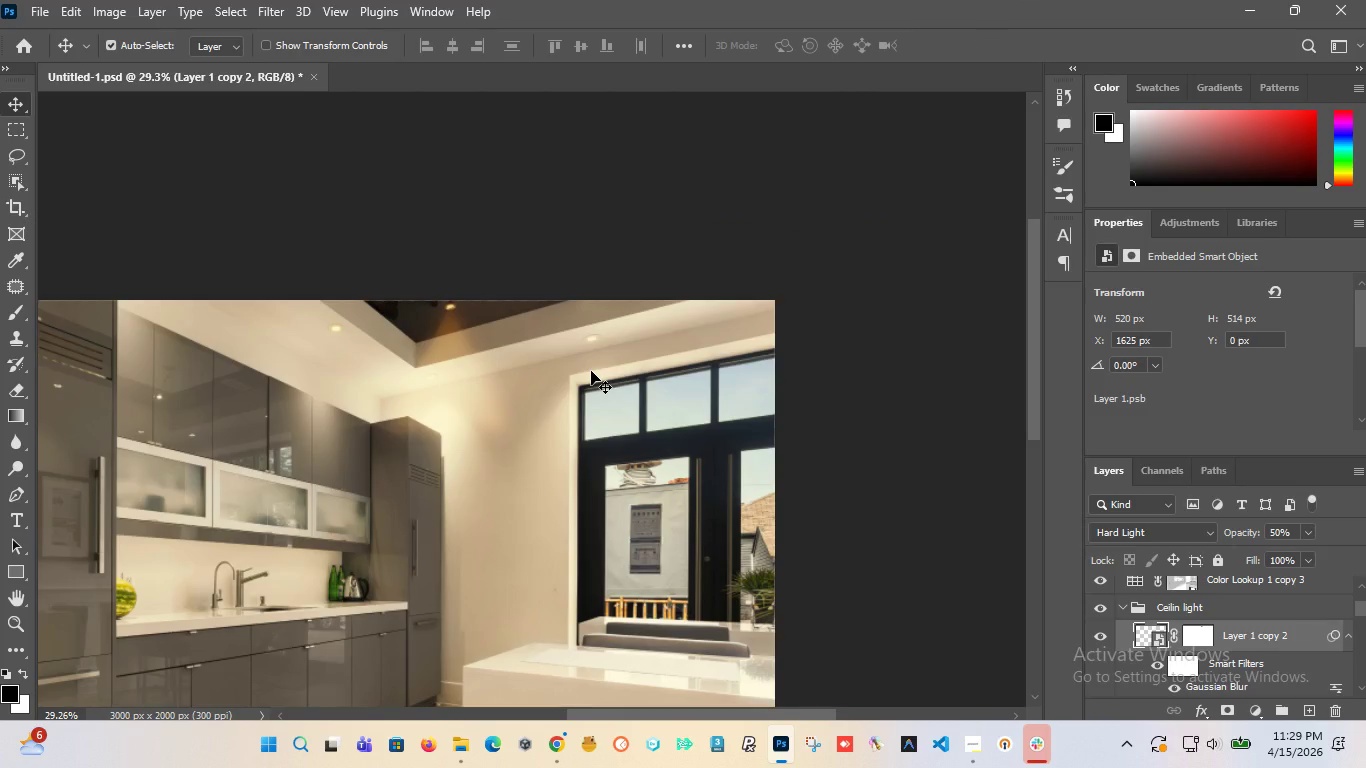 
key(Control+T)
 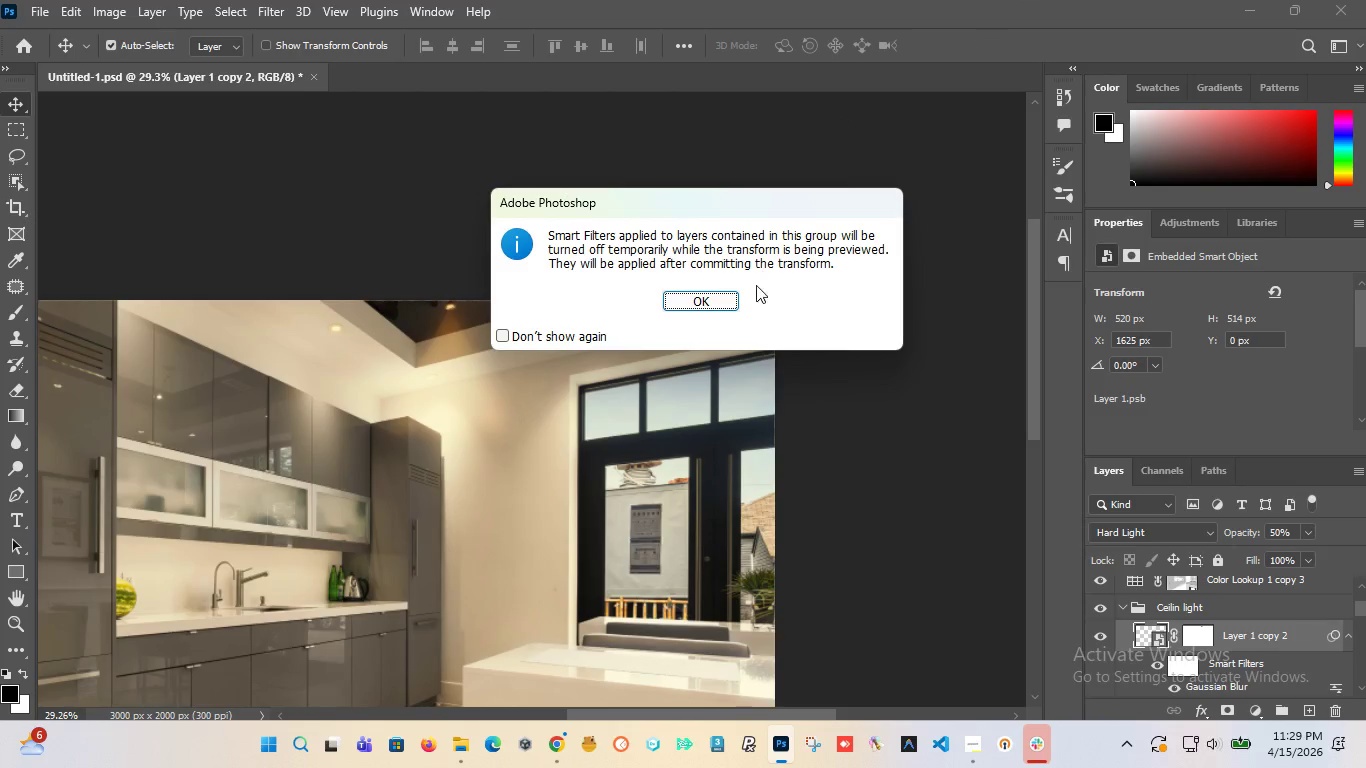 
left_click([715, 305])
 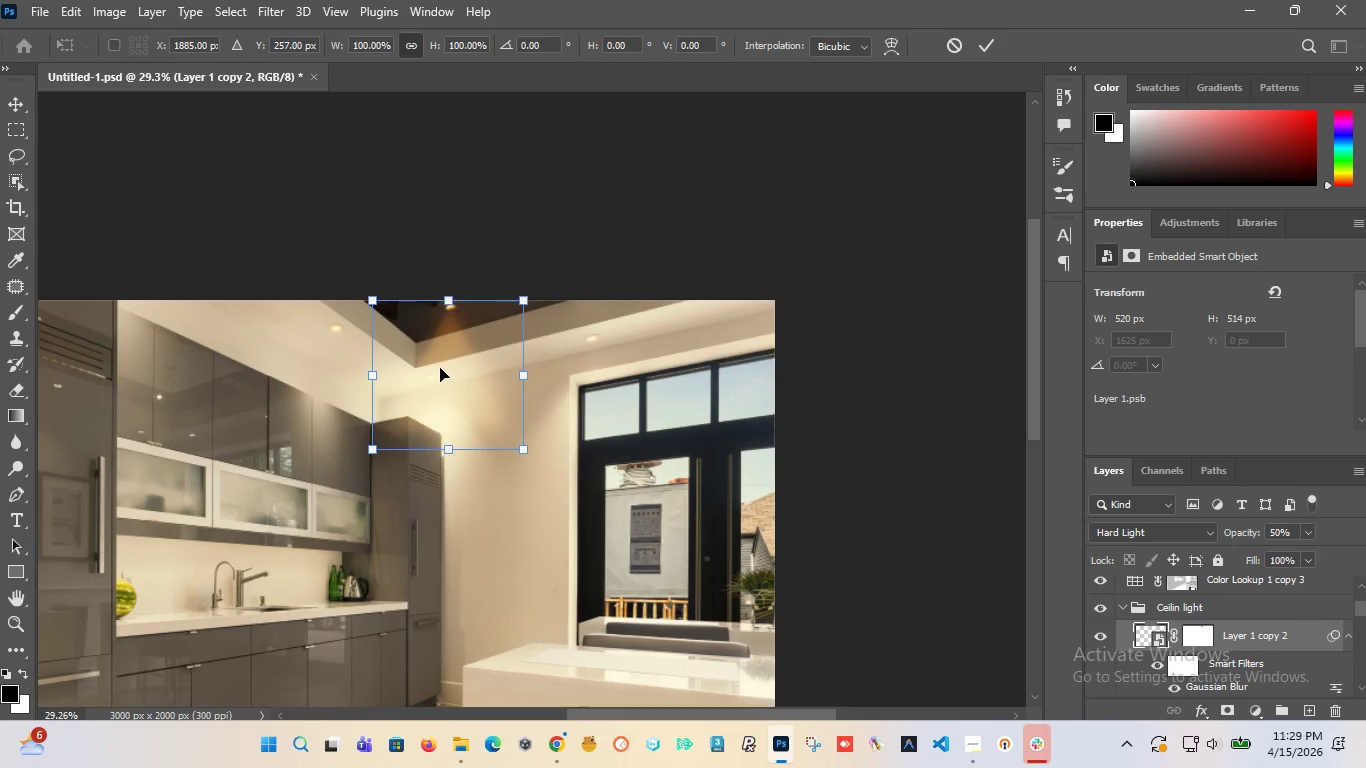 
left_click_drag(start_coordinate=[440, 368], to_coordinate=[335, 389])
 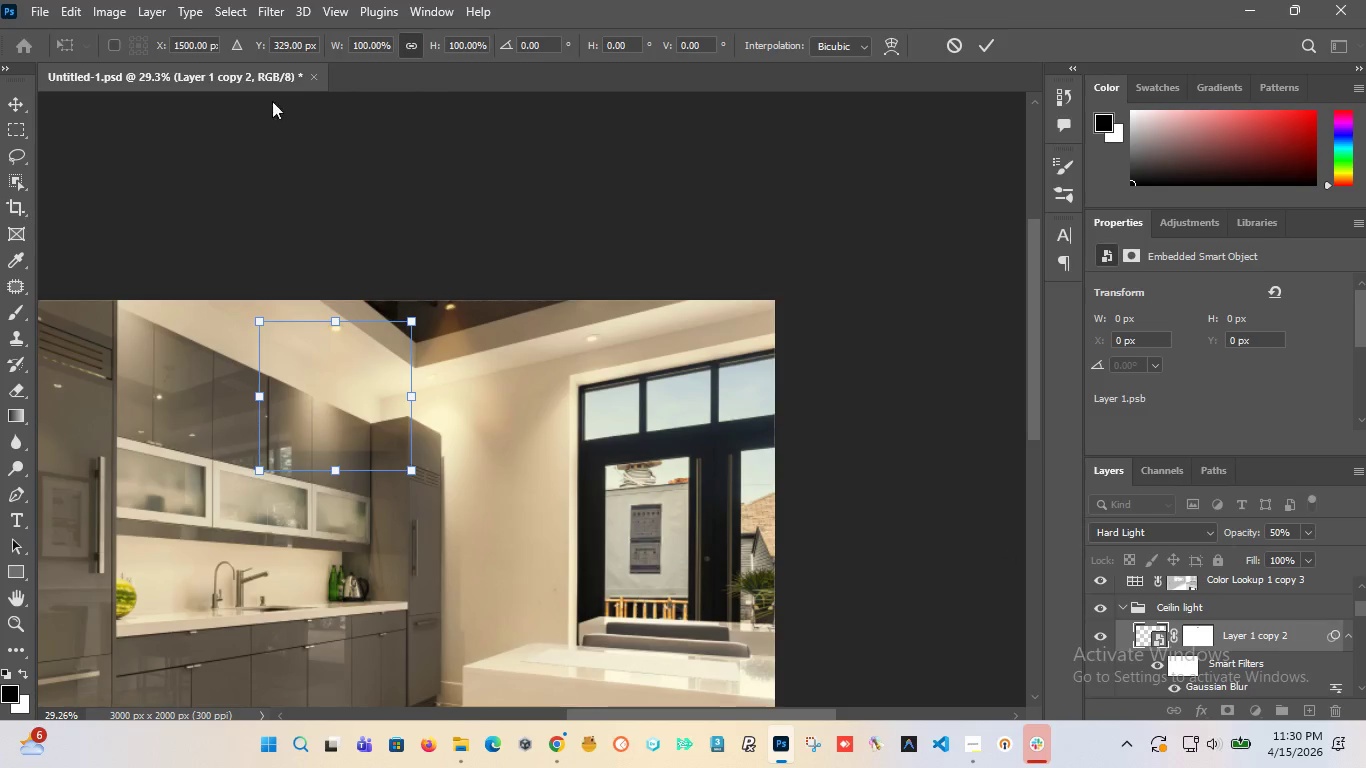 
left_click([990, 56])
 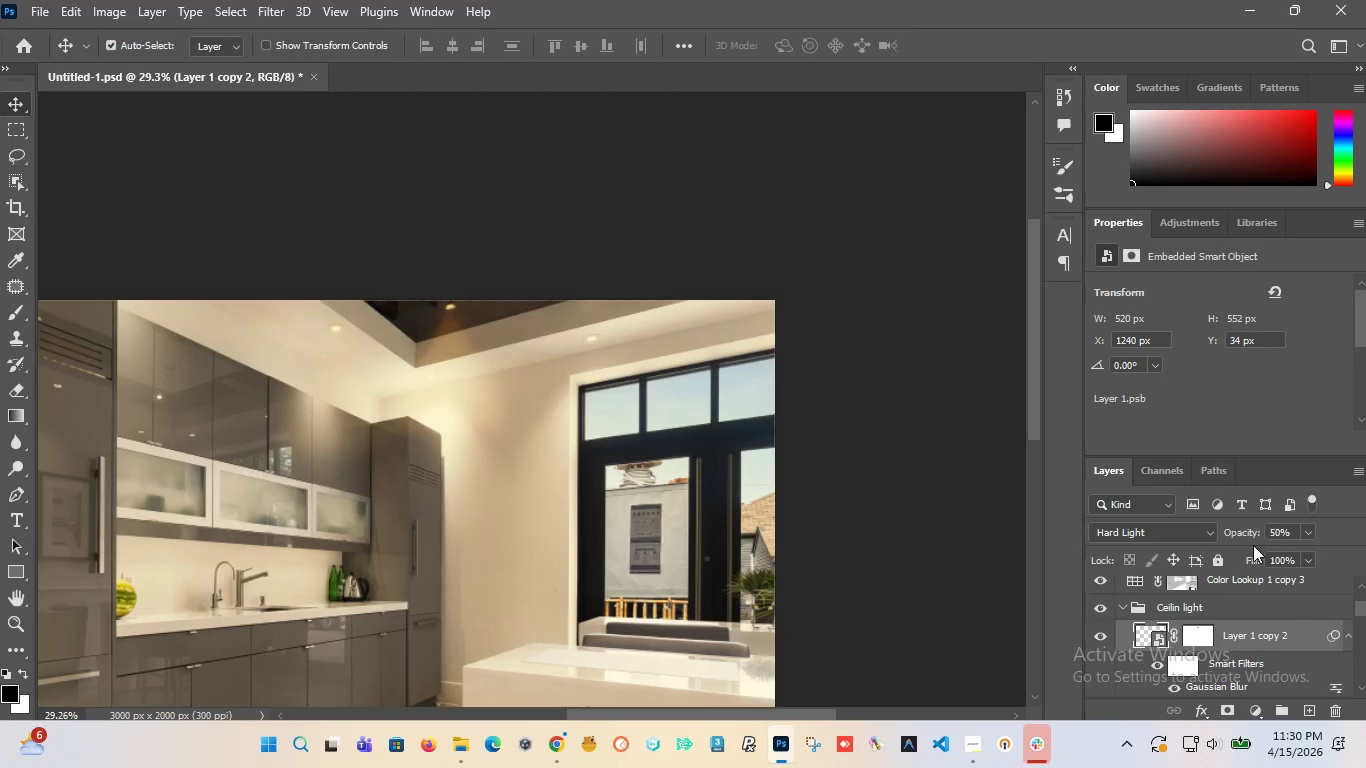 
left_click_drag(start_coordinate=[1299, 528], to_coordinate=[1177, 522])
 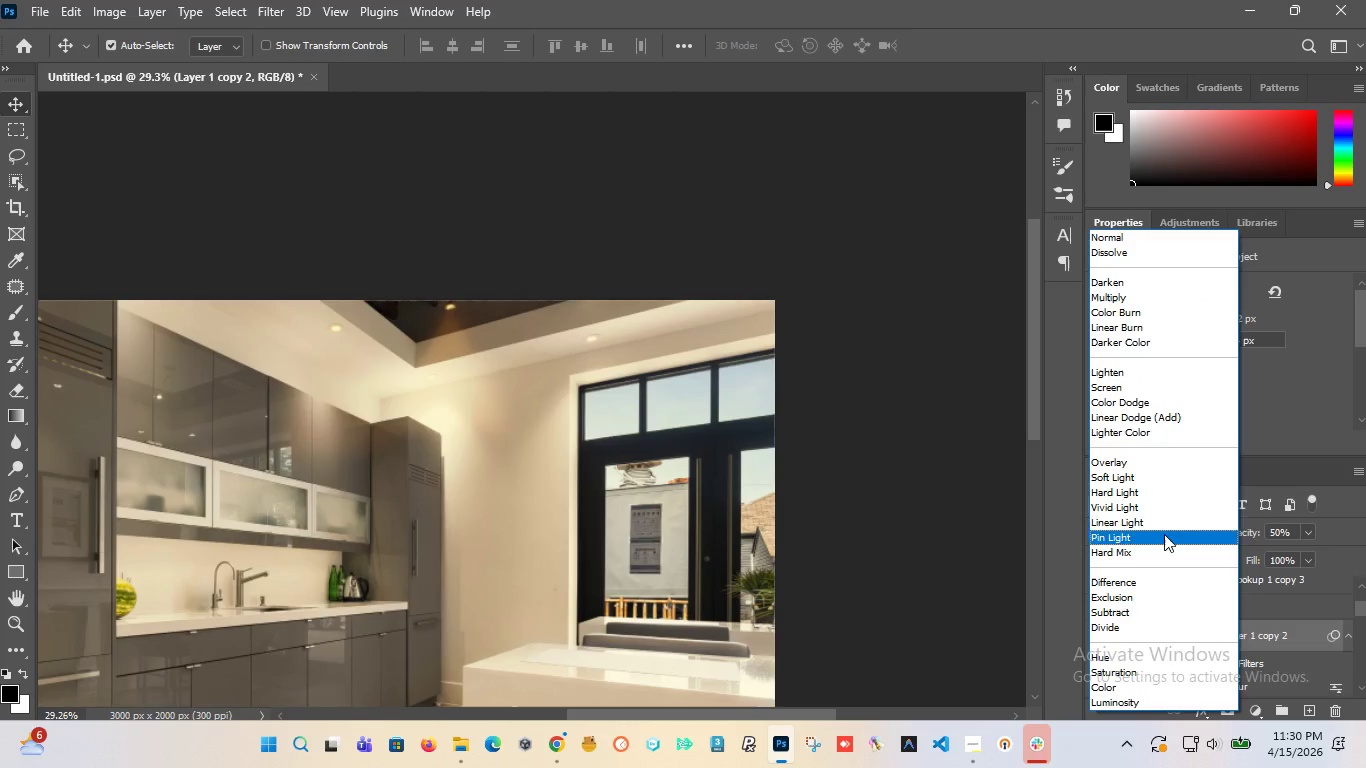 
left_click([1141, 480])
 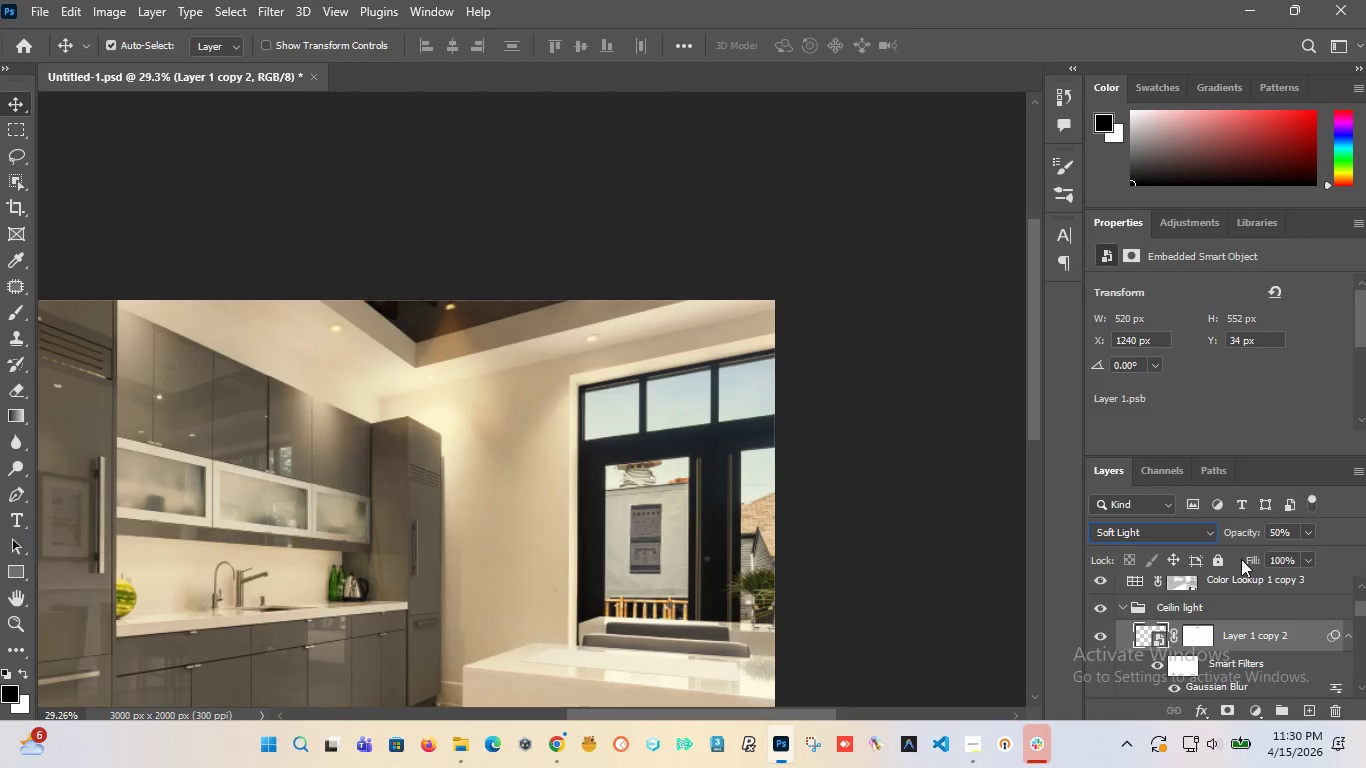 
wait(5.2)
 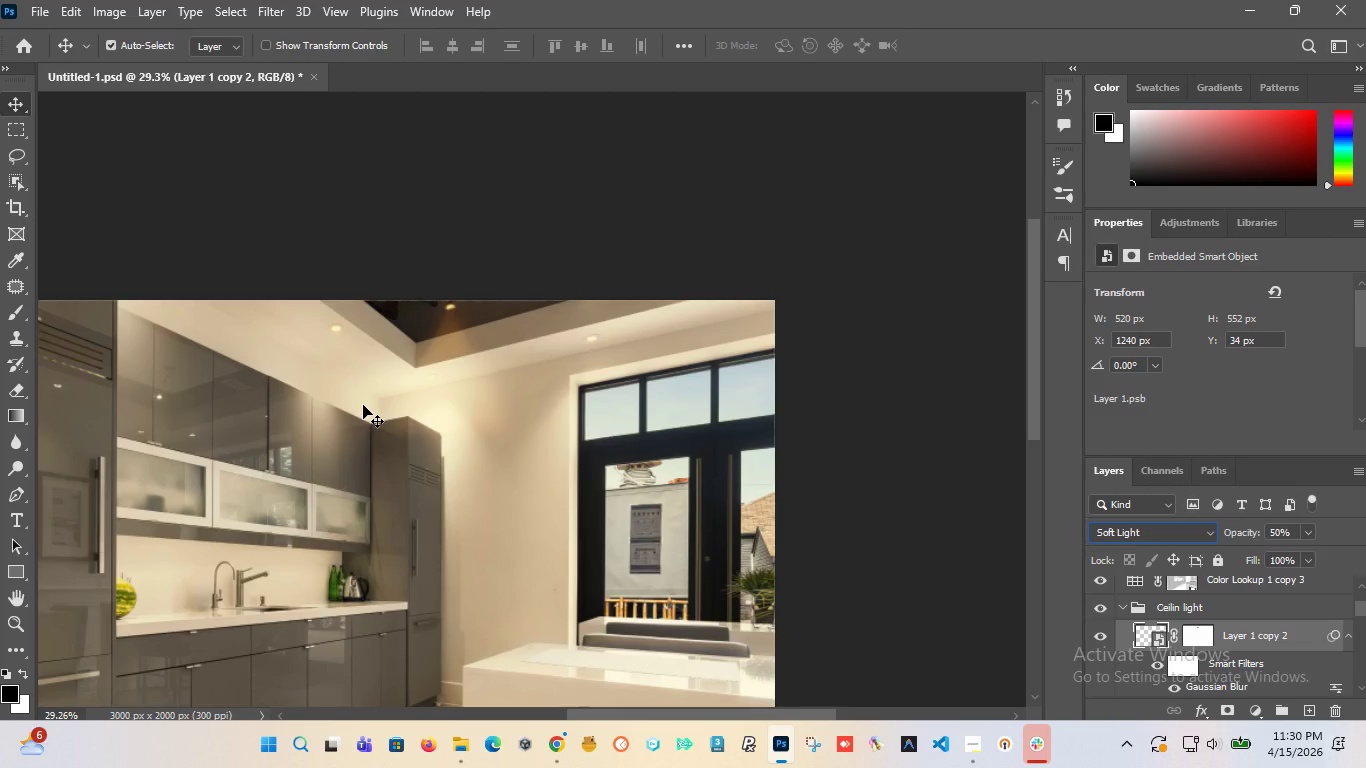 
scroll: coordinate [1208, 658], scroll_direction: down, amount: 2.0
 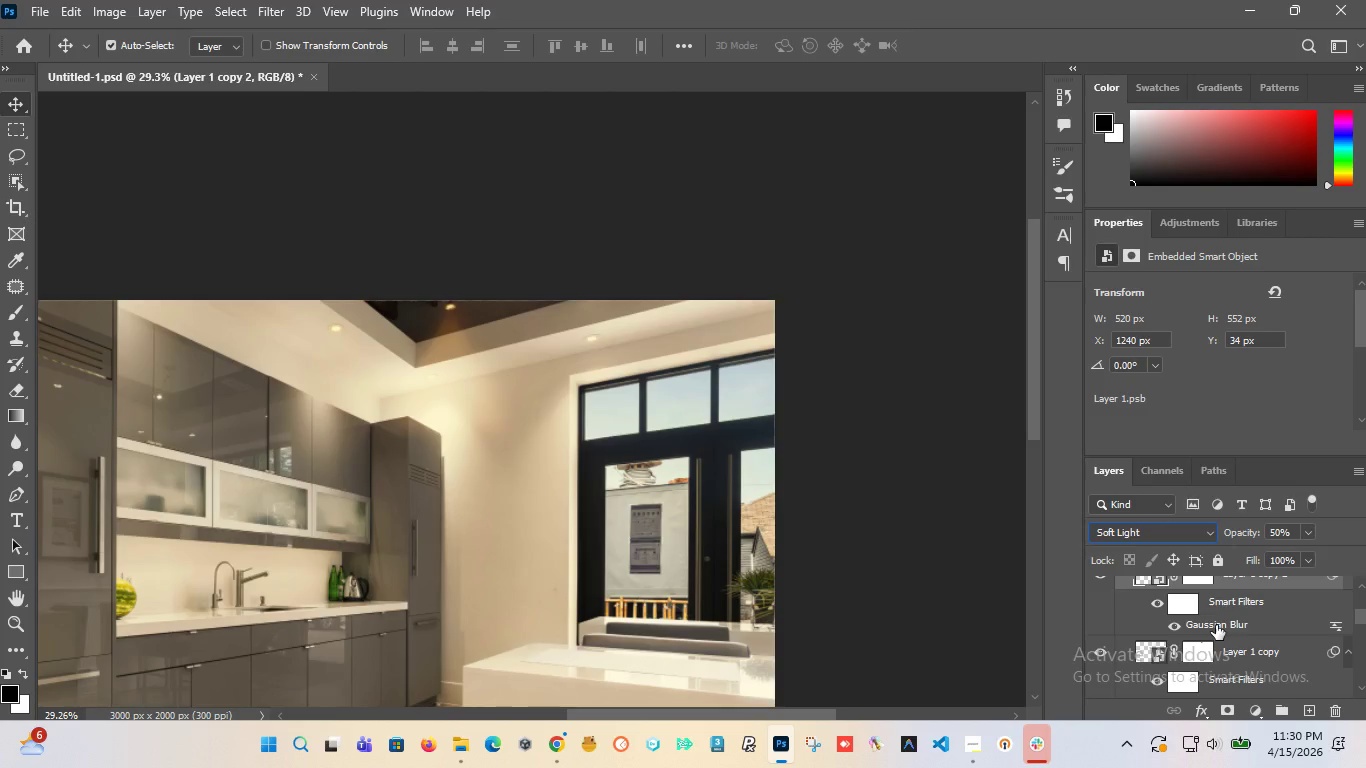 
double_click([1216, 625])
 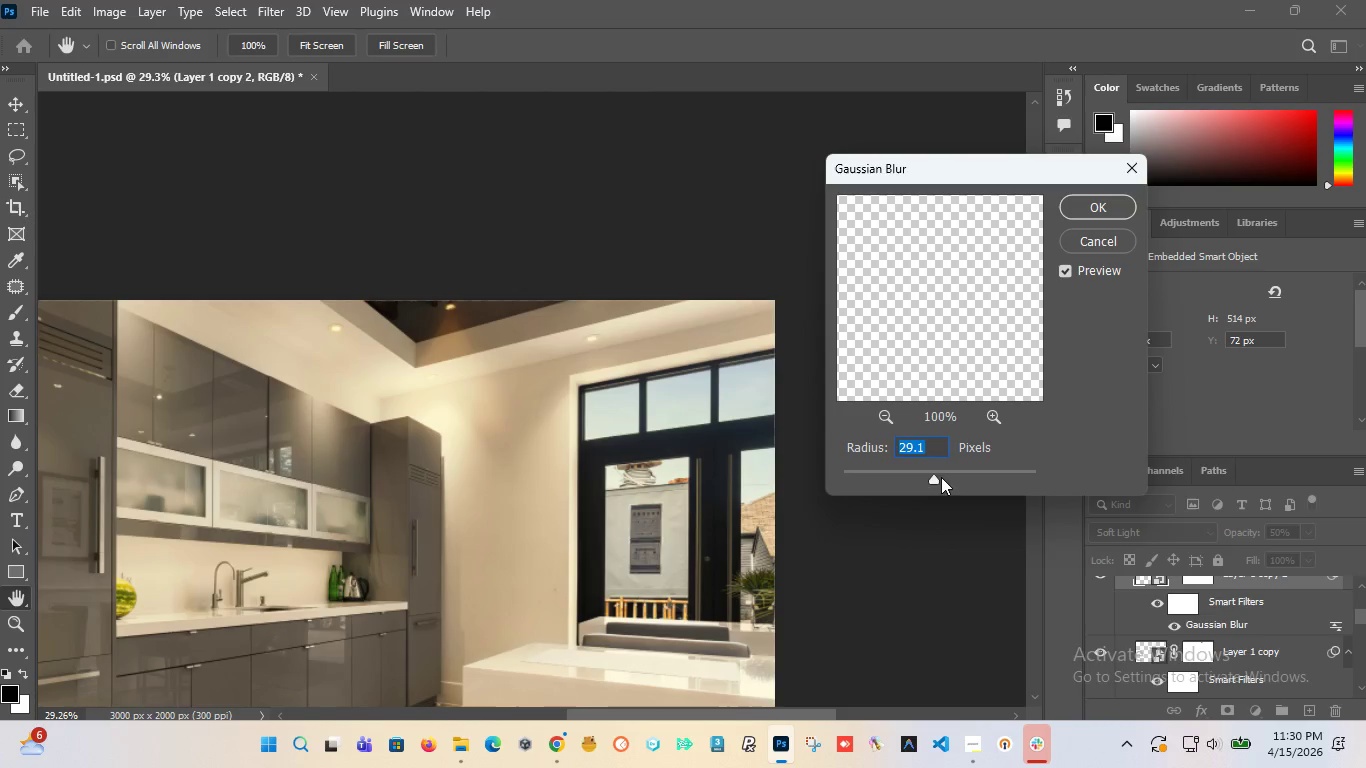 
left_click_drag(start_coordinate=[936, 479], to_coordinate=[949, 478])
 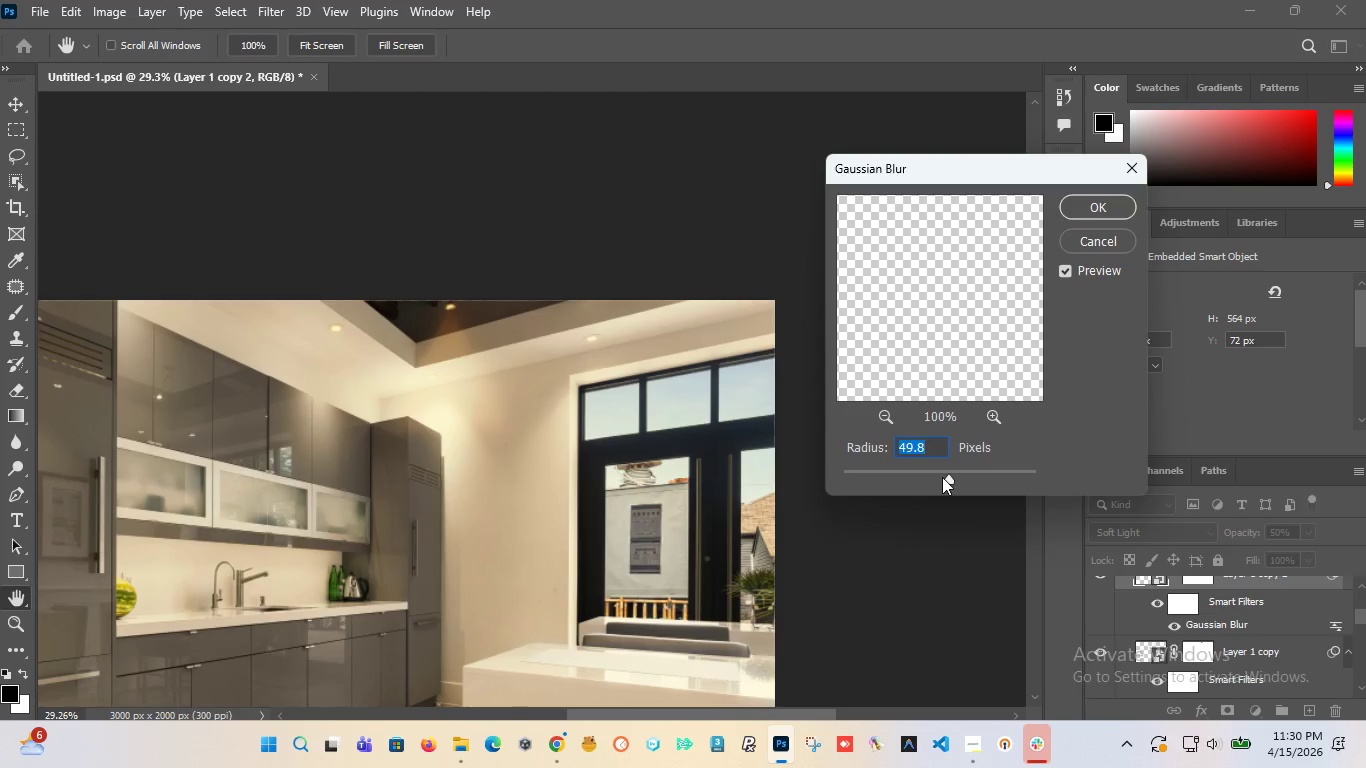 
left_click_drag(start_coordinate=[949, 477], to_coordinate=[970, 481])
 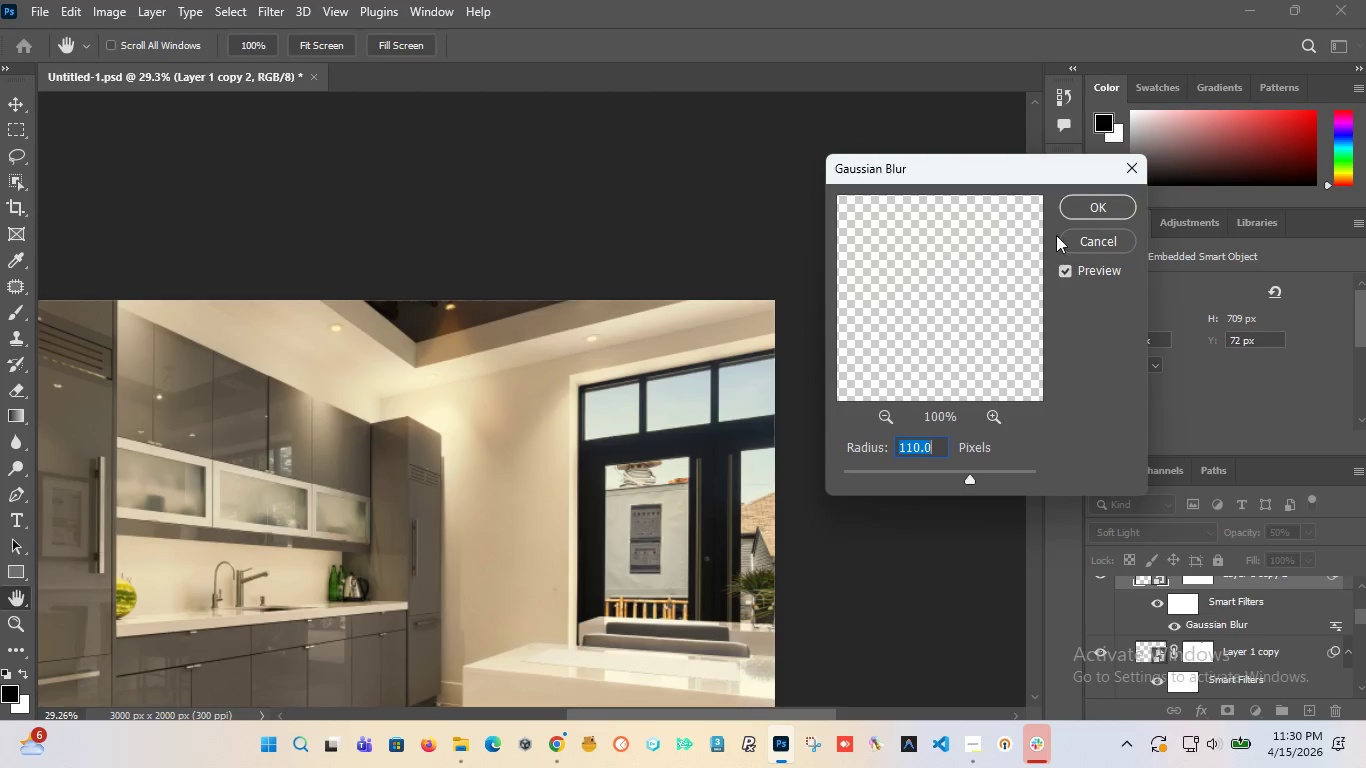 
left_click([1083, 203])
 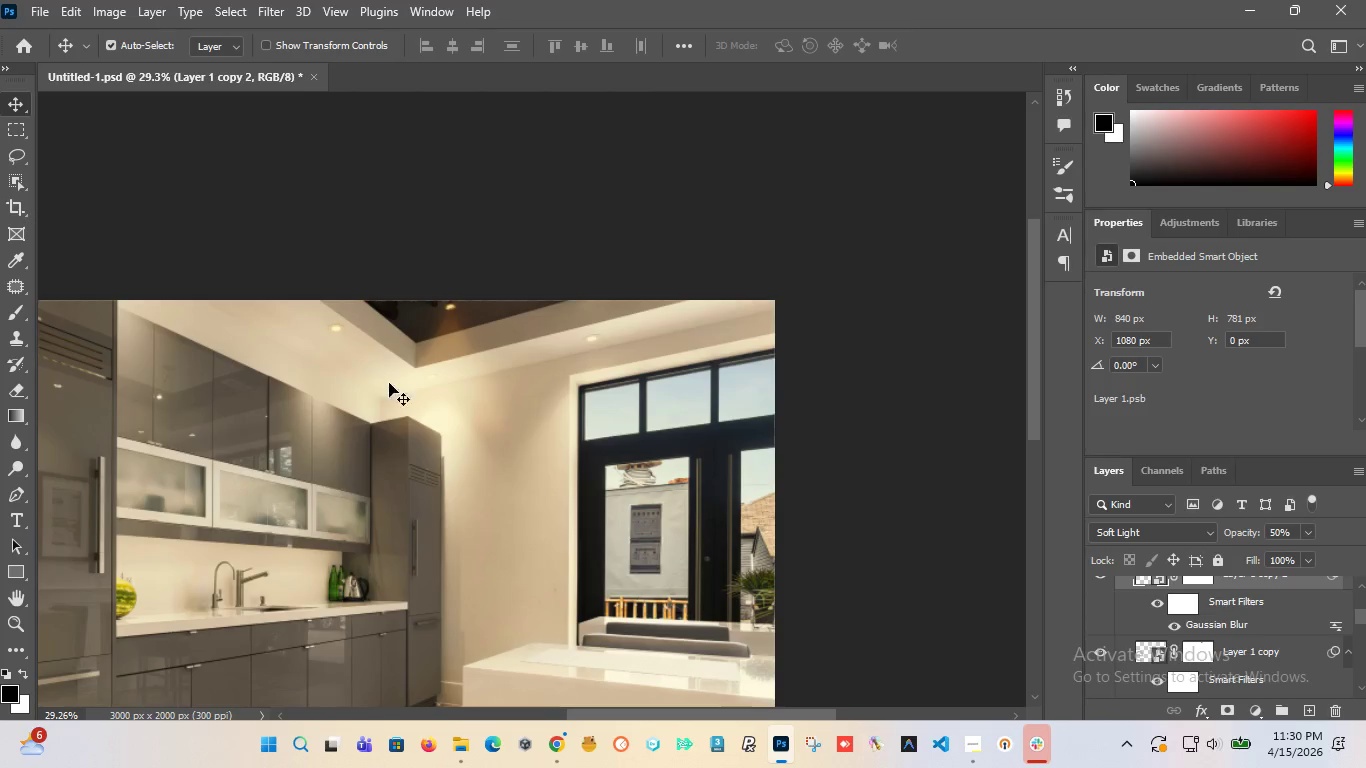 
scroll: coordinate [1225, 666], scroll_direction: up, amount: 2.0
 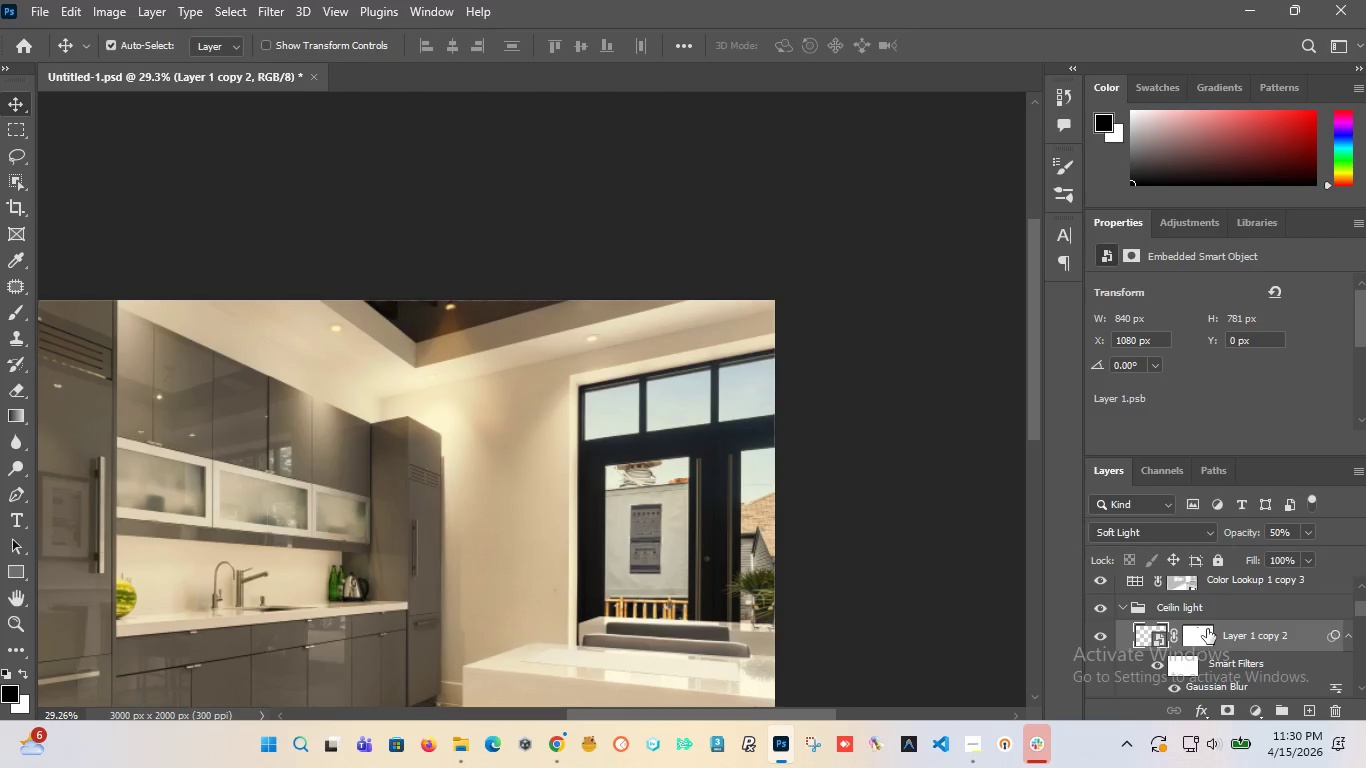 
key(Control+J)
 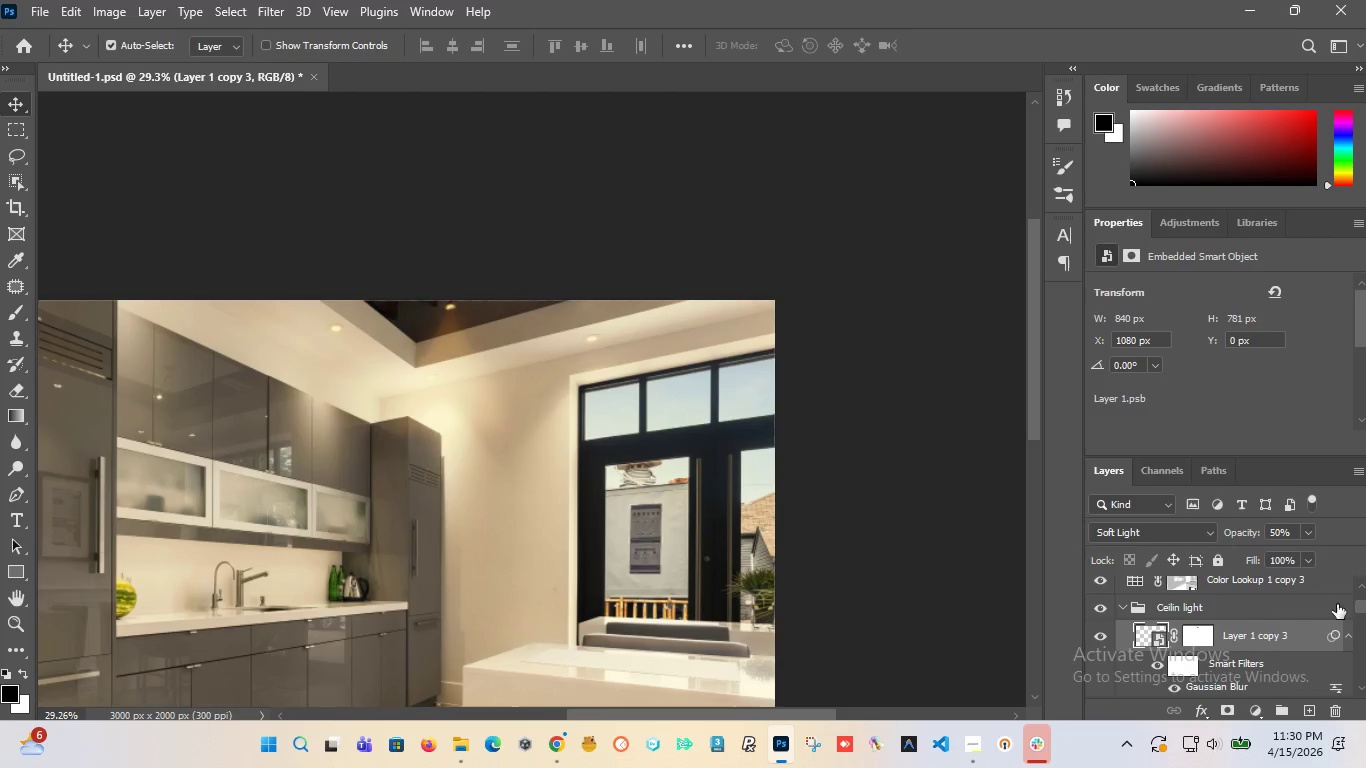 
scroll: coordinate [1254, 644], scroll_direction: down, amount: 6.0
 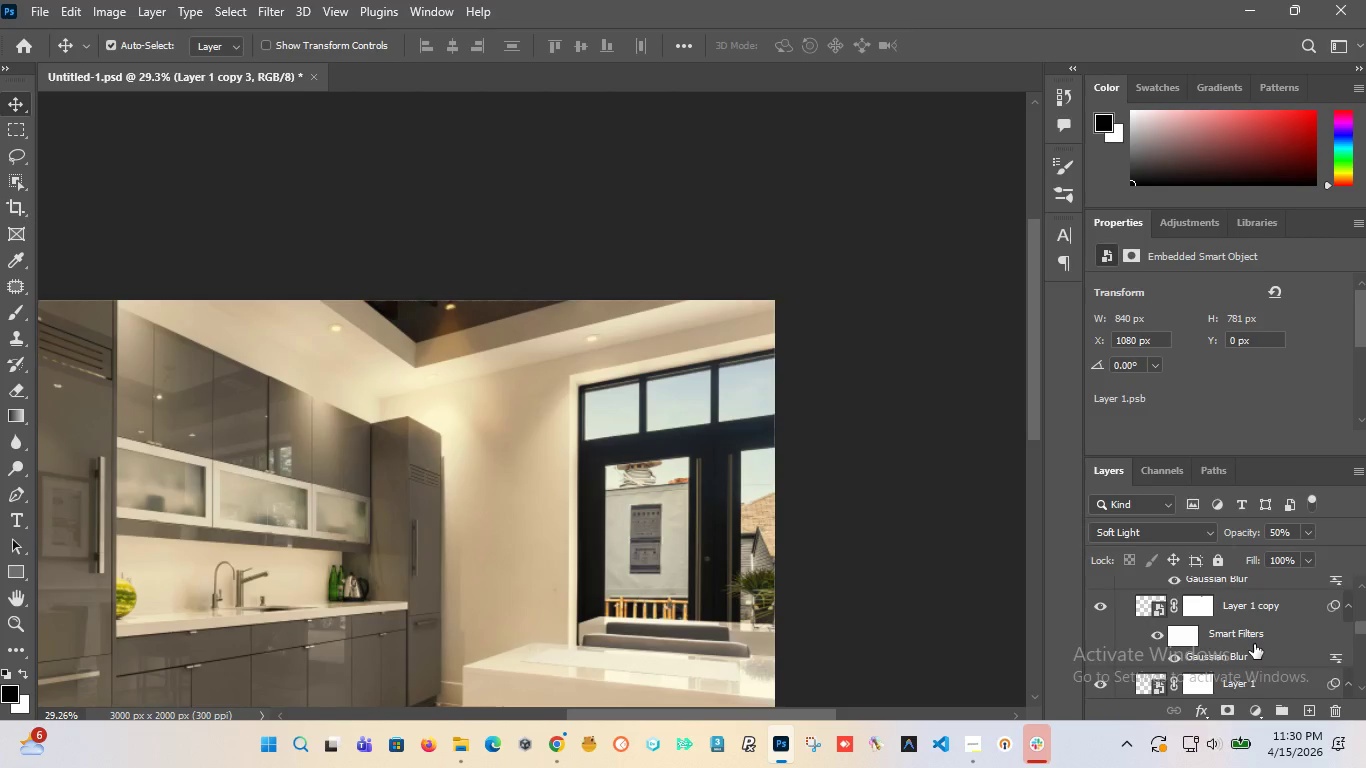 
scroll: coordinate [1254, 644], scroll_direction: up, amount: 3.0
 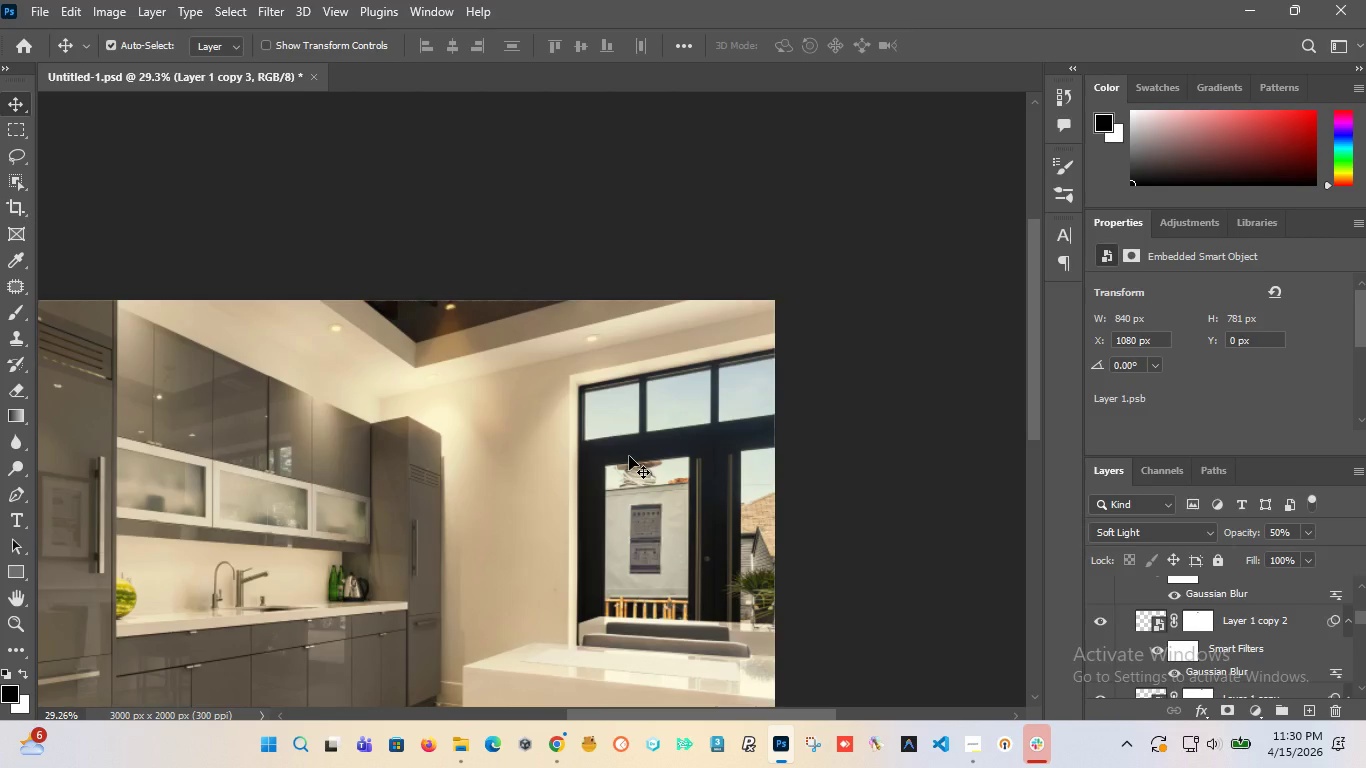 
key(Control+T)
 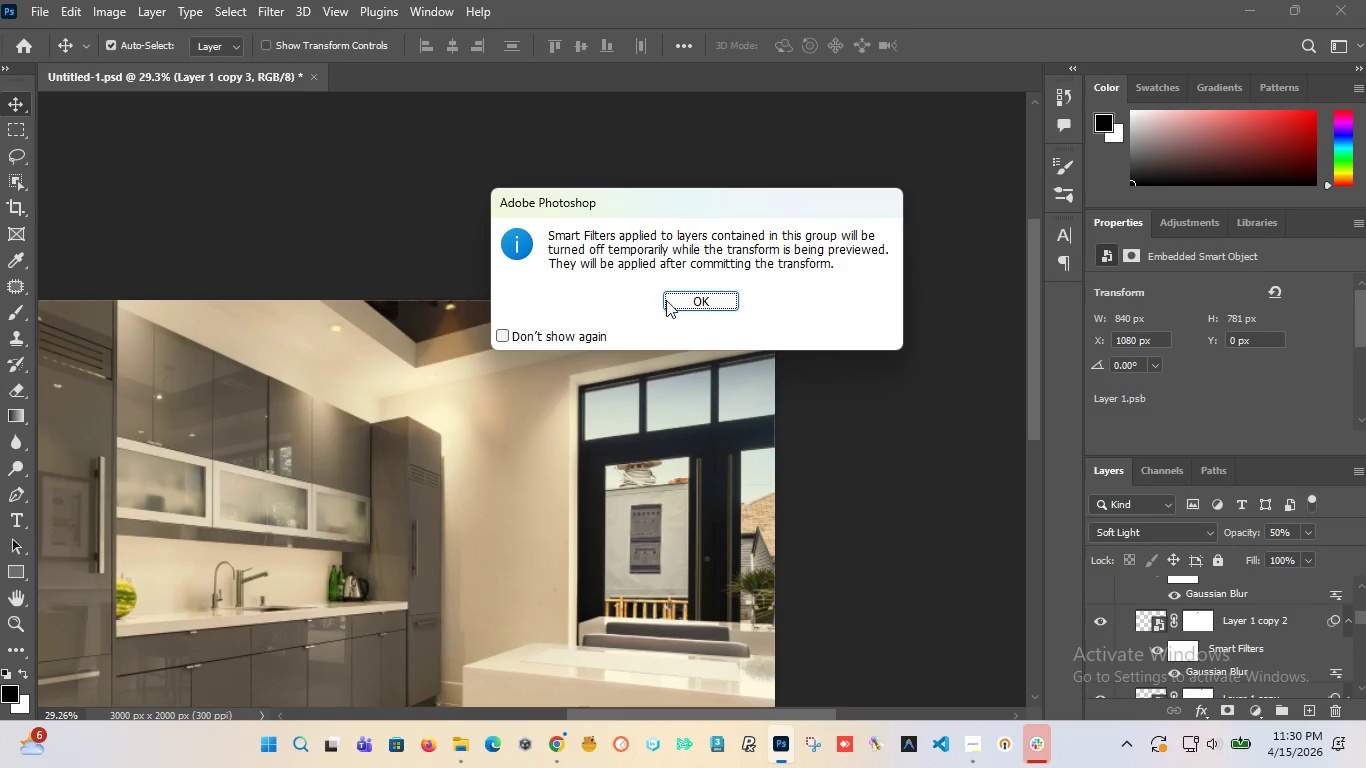 
left_click([680, 290])
 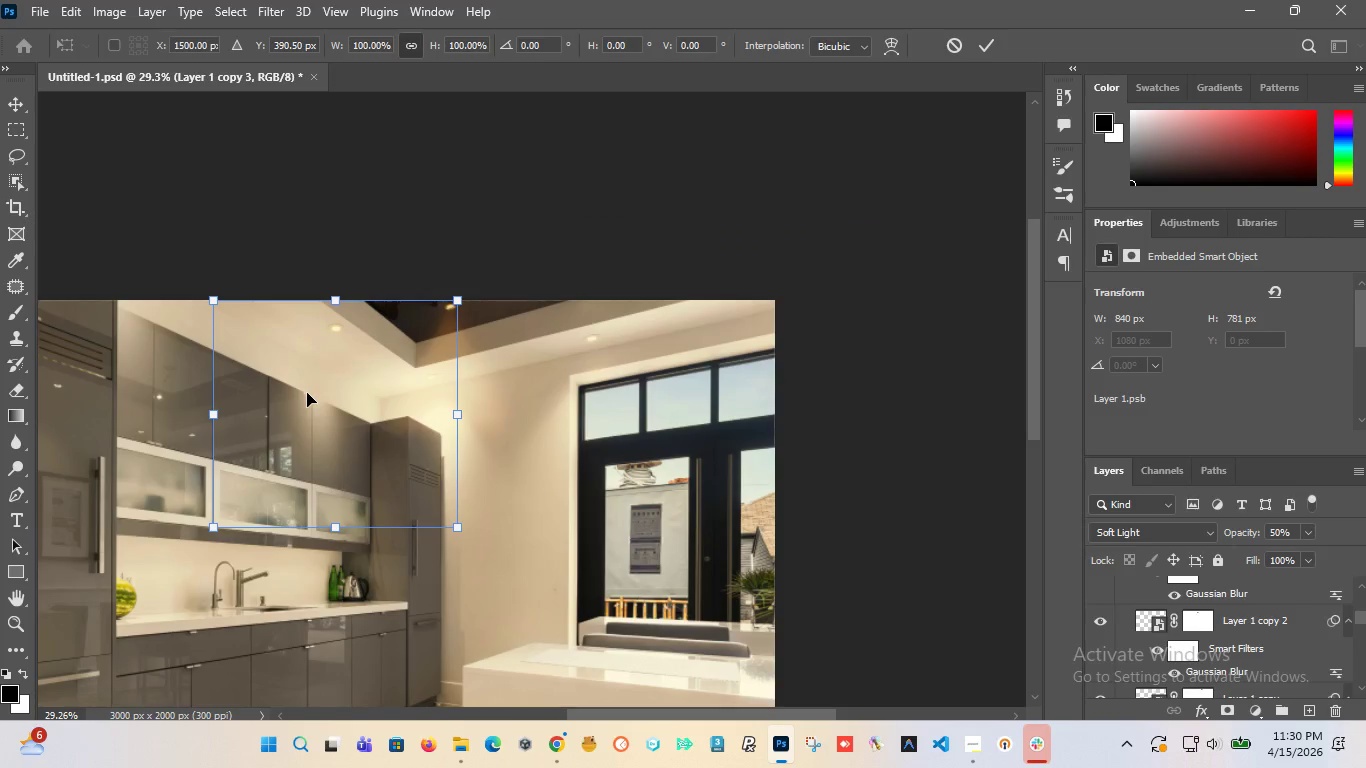 
left_click_drag(start_coordinate=[313, 399], to_coordinate=[551, 421])
 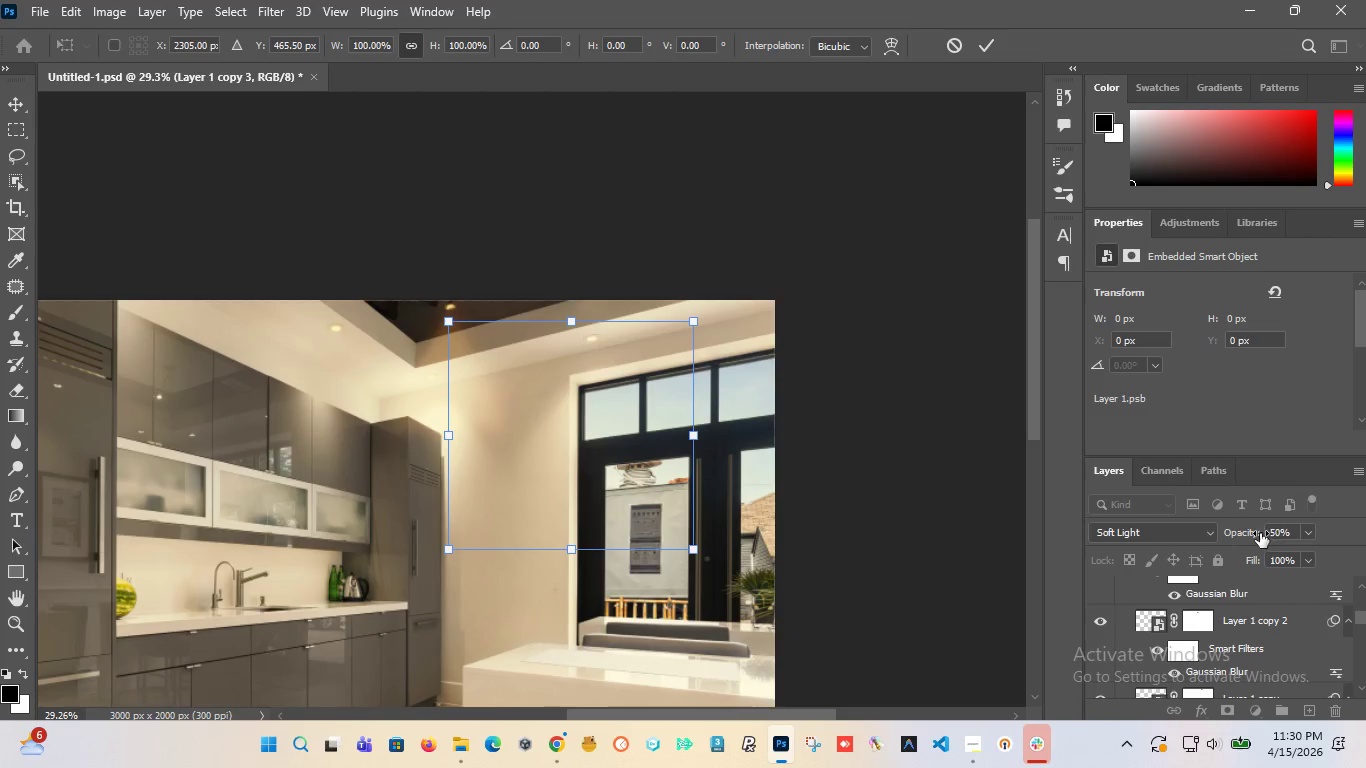 
left_click_drag(start_coordinate=[1256, 533], to_coordinate=[1365, 537])
 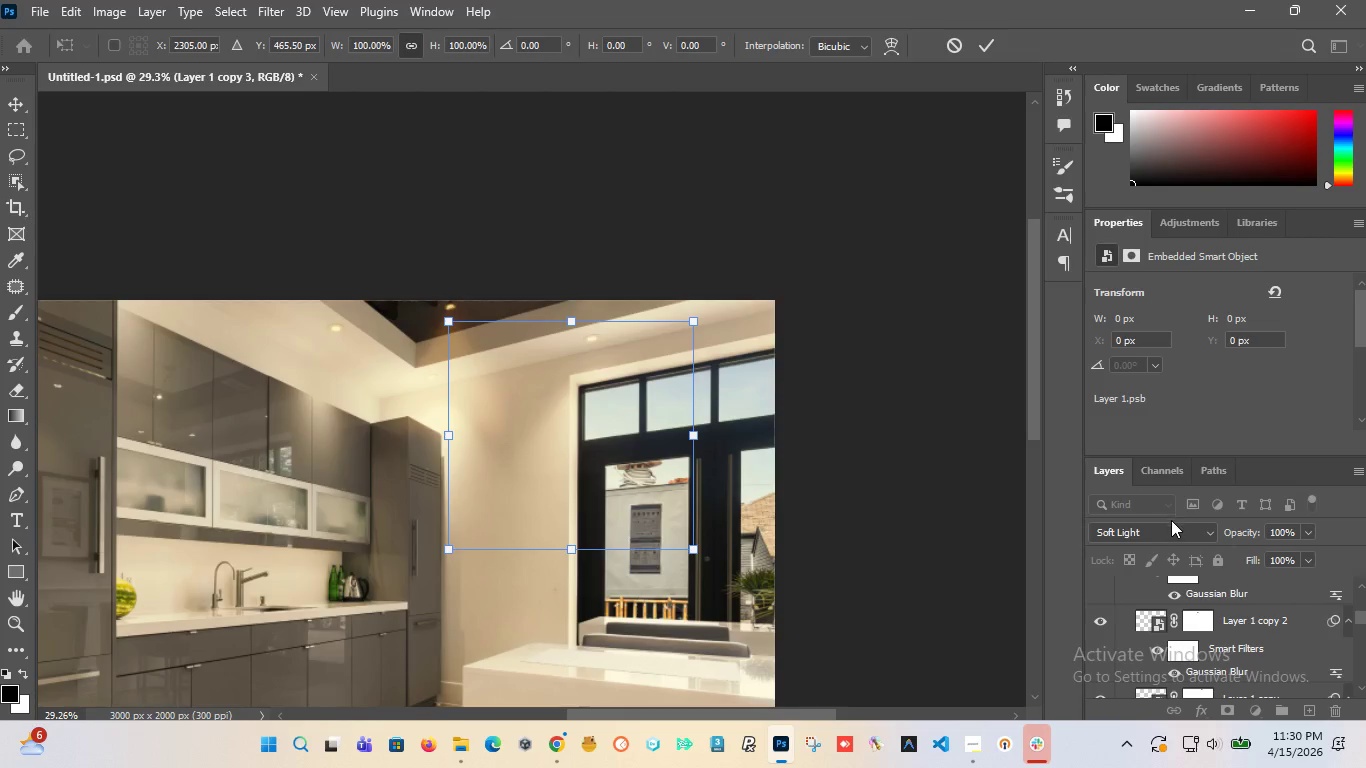 
left_click([1167, 525])
 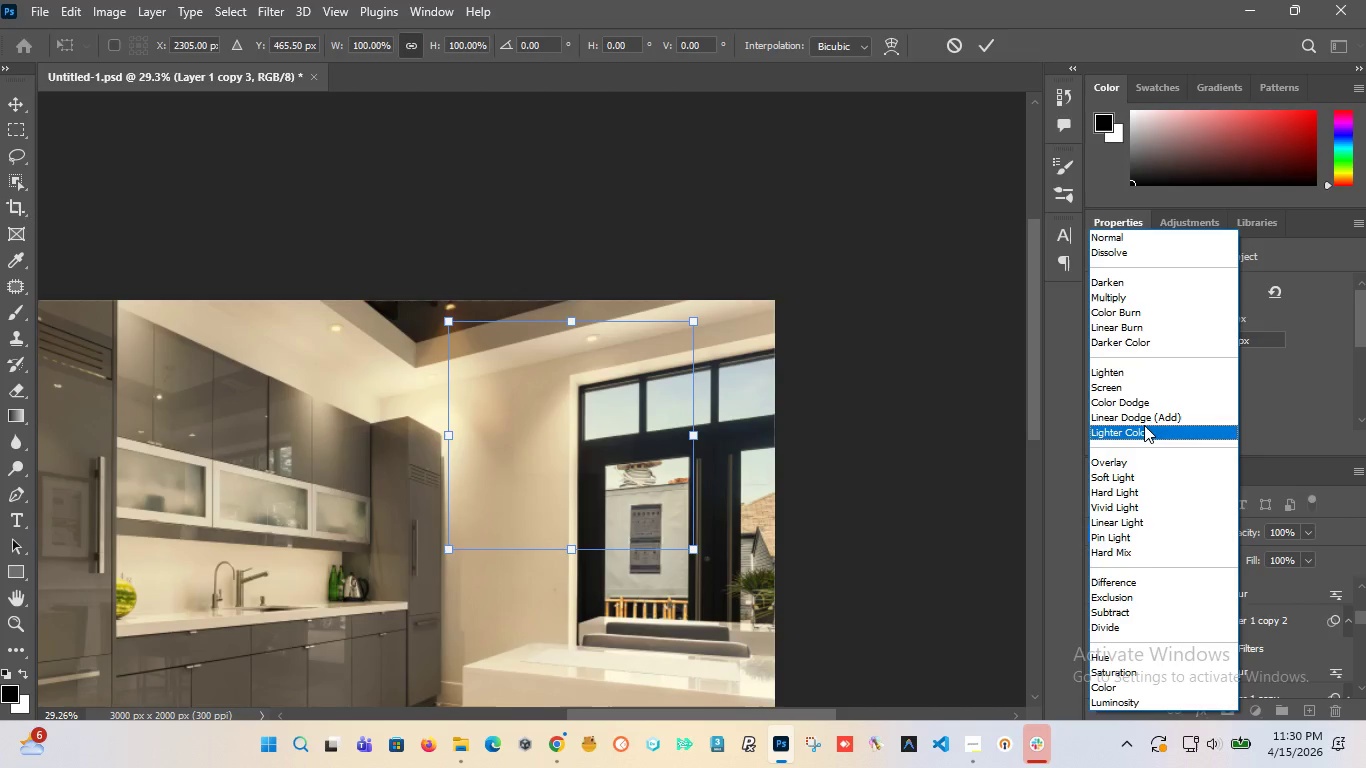 
left_click([1140, 485])
 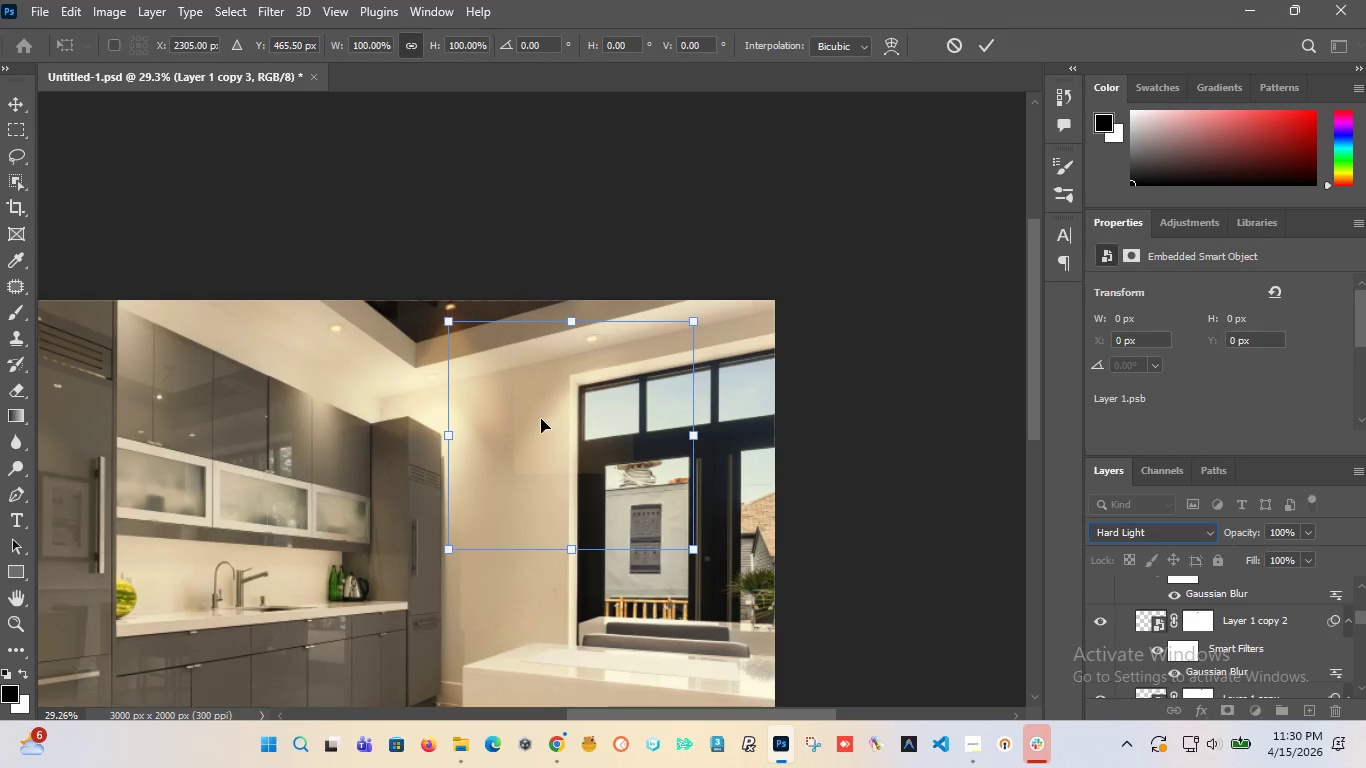 
left_click_drag(start_coordinate=[541, 419], to_coordinate=[562, 404])
 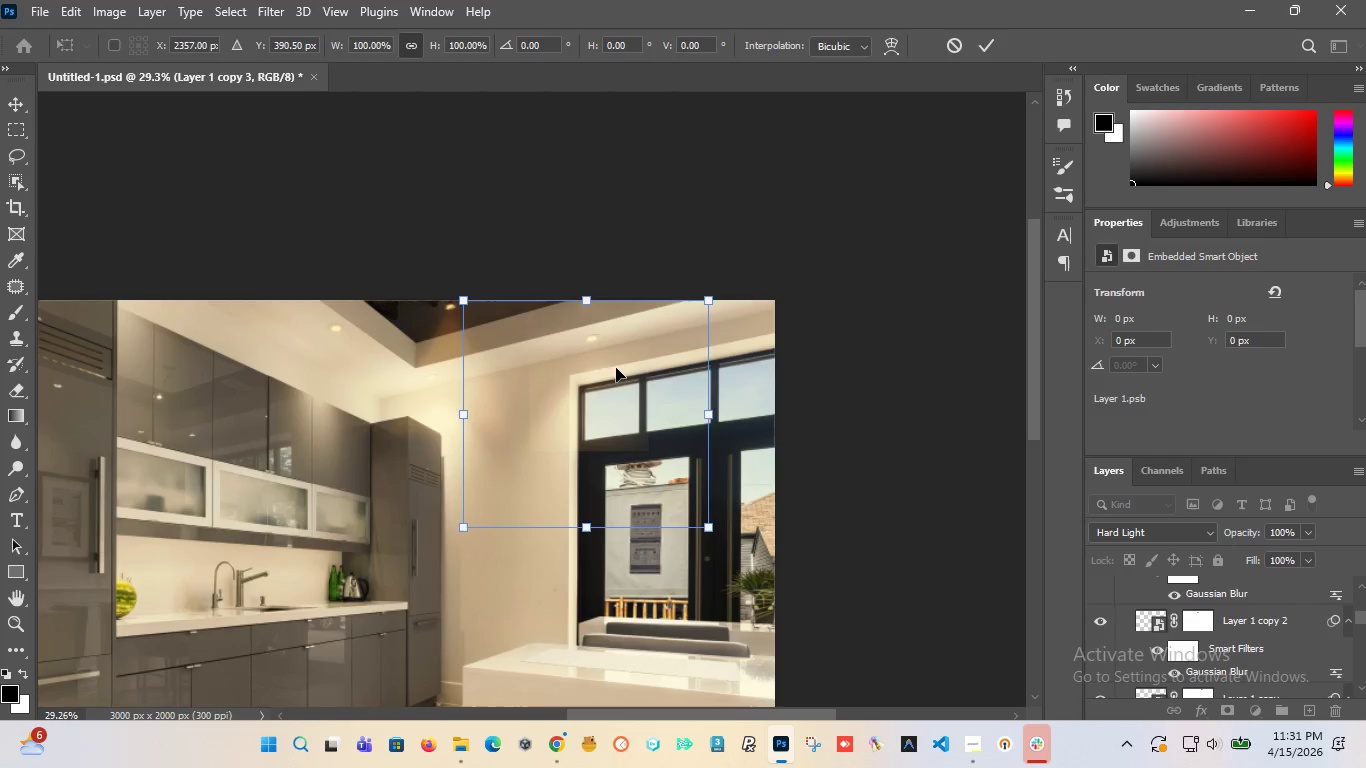 
hold_key(key=AltLeft, duration=0.98)
scroll: coordinate [609, 337], scroll_direction: up, amount: 9.0
 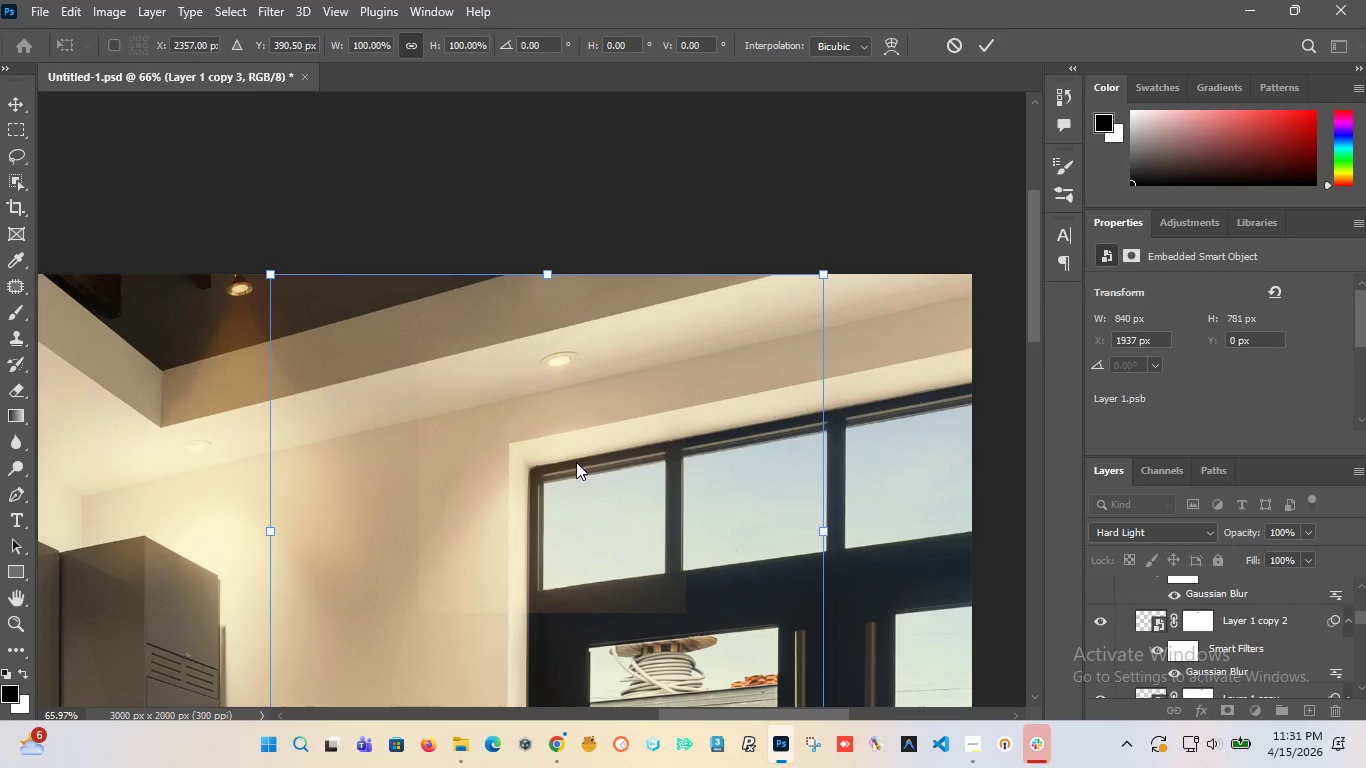 
left_click_drag(start_coordinate=[574, 462], to_coordinate=[539, 539])
 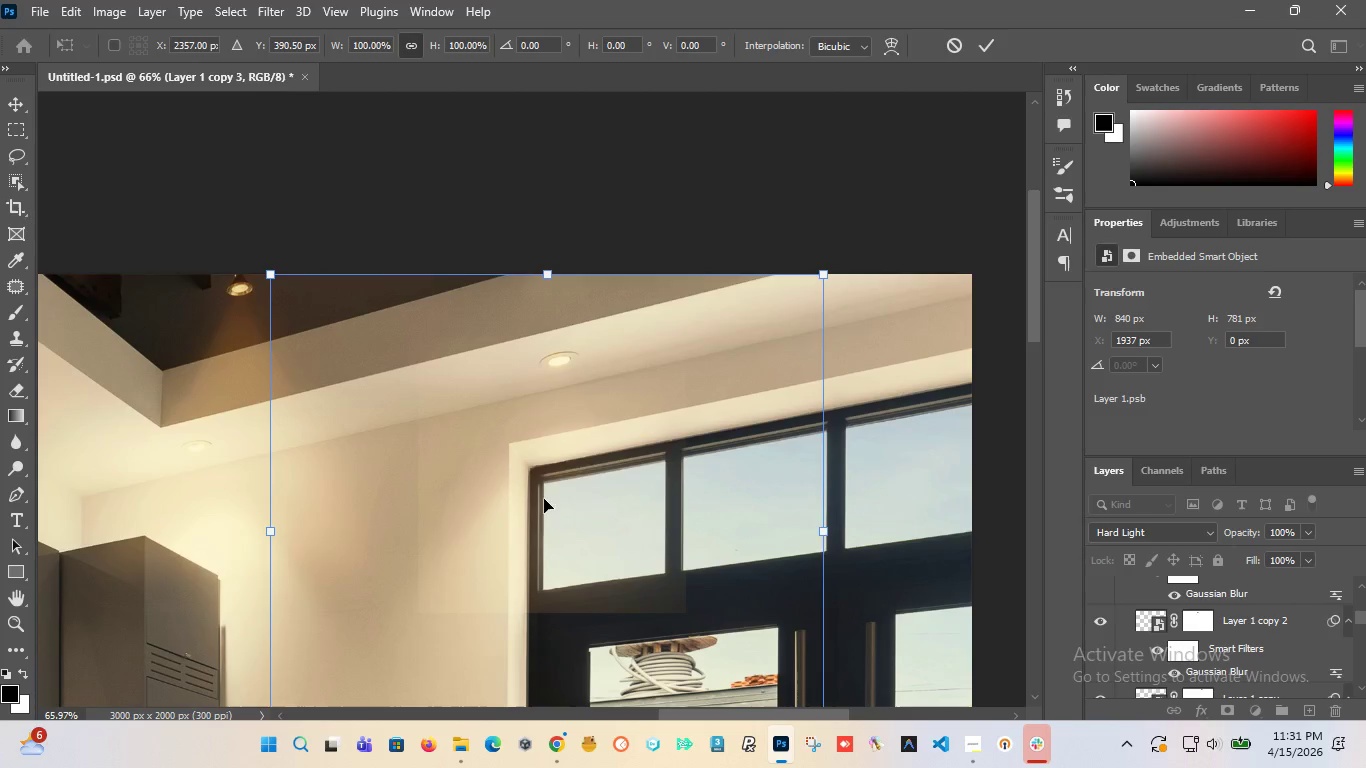 
left_click_drag(start_coordinate=[544, 497], to_coordinate=[549, 512])
 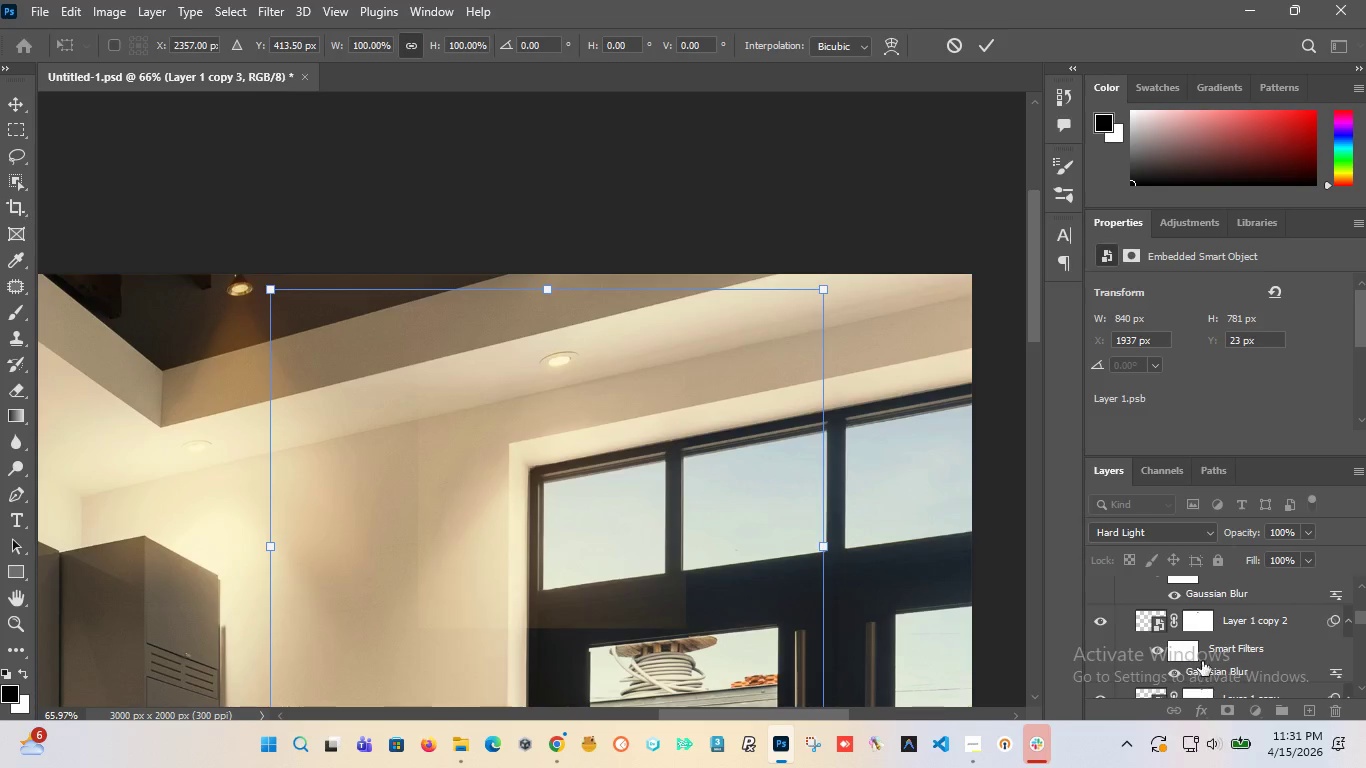 
scroll: coordinate [1205, 635], scroll_direction: up, amount: 7.0
 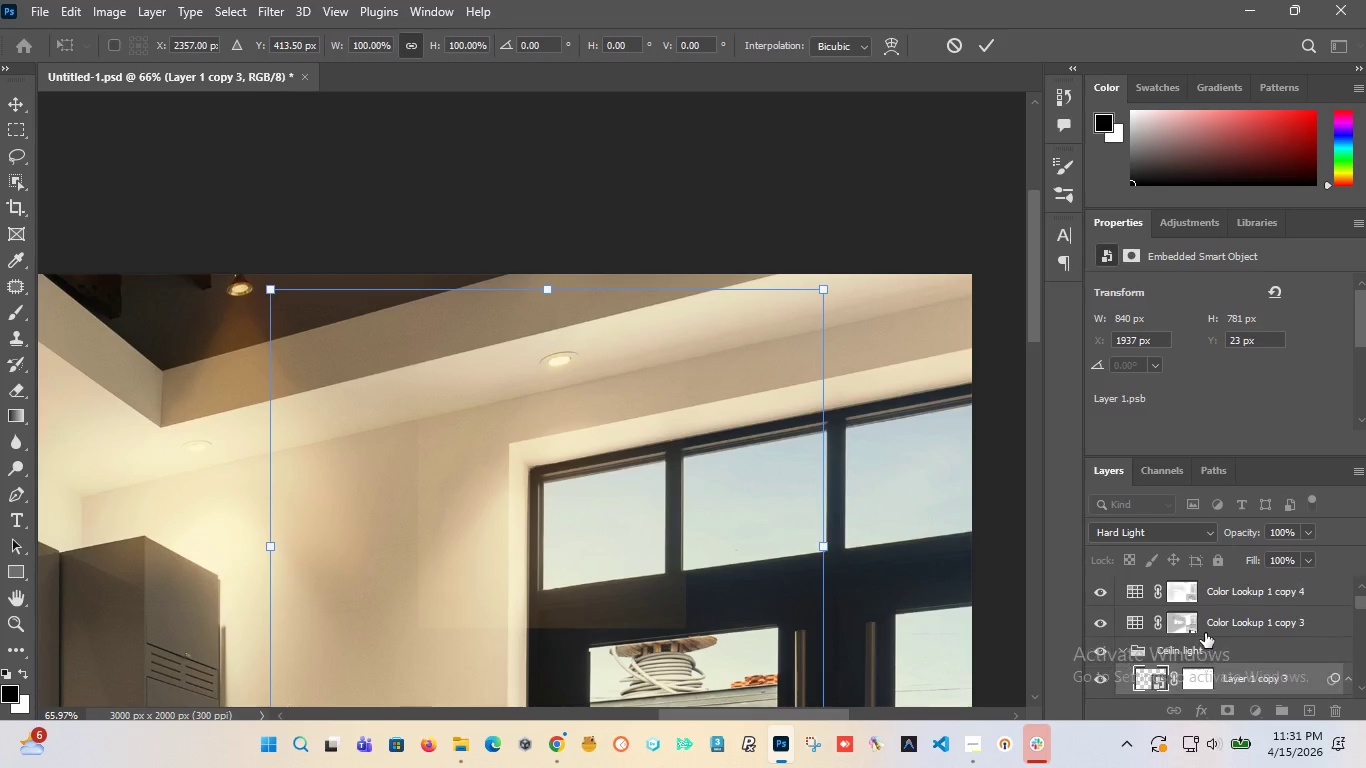 
scroll: coordinate [1205, 633], scroll_direction: down, amount: 3.0
 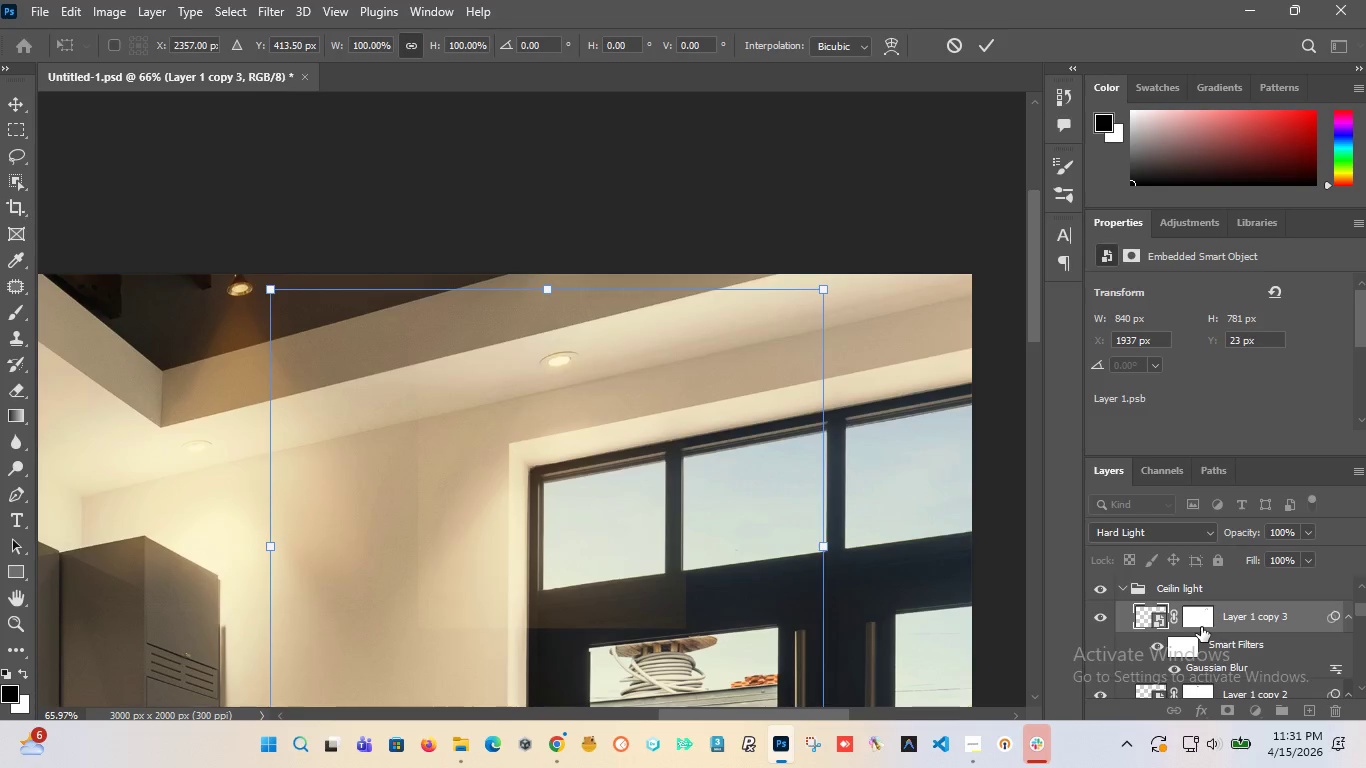 
left_click([1201, 627])
 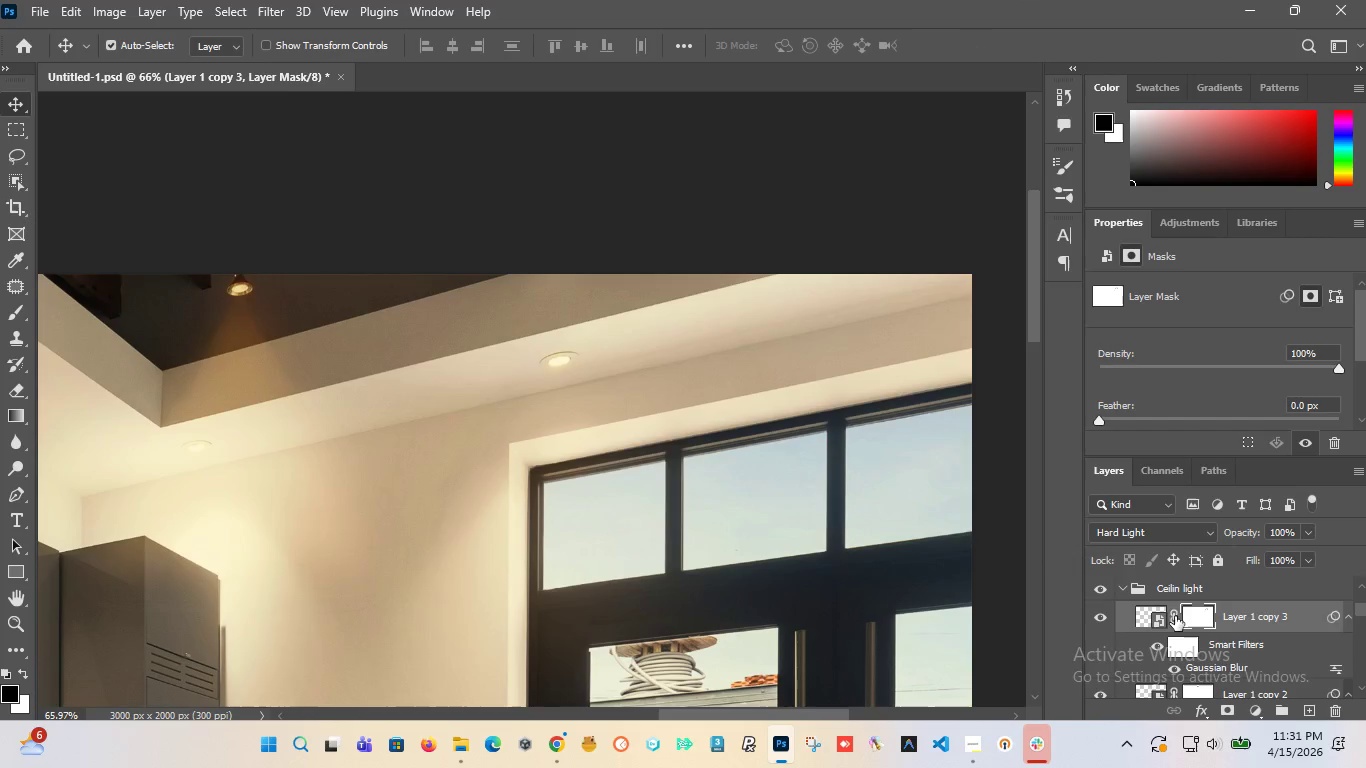 
wait(7.12)
 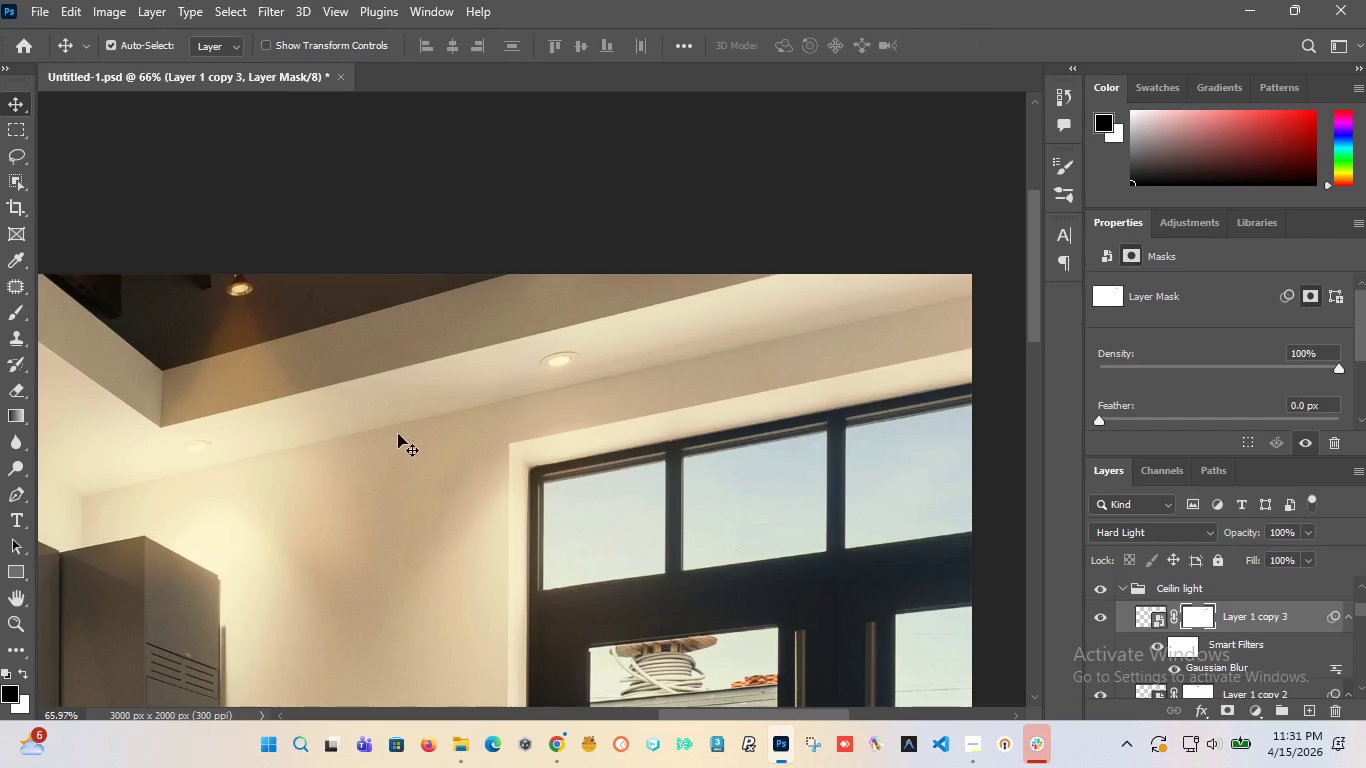 
left_click([15, 316])
 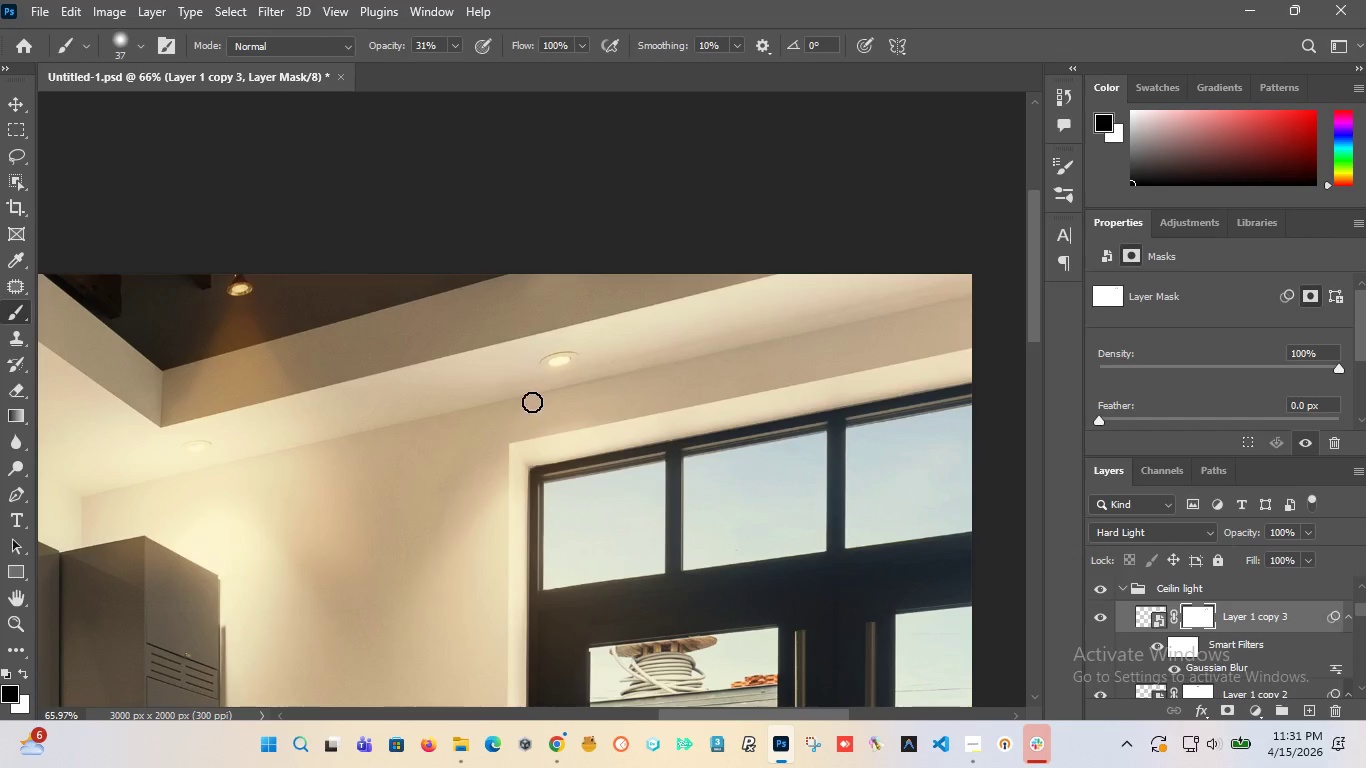 
hold_key(key=AltLeft, duration=1.17)
 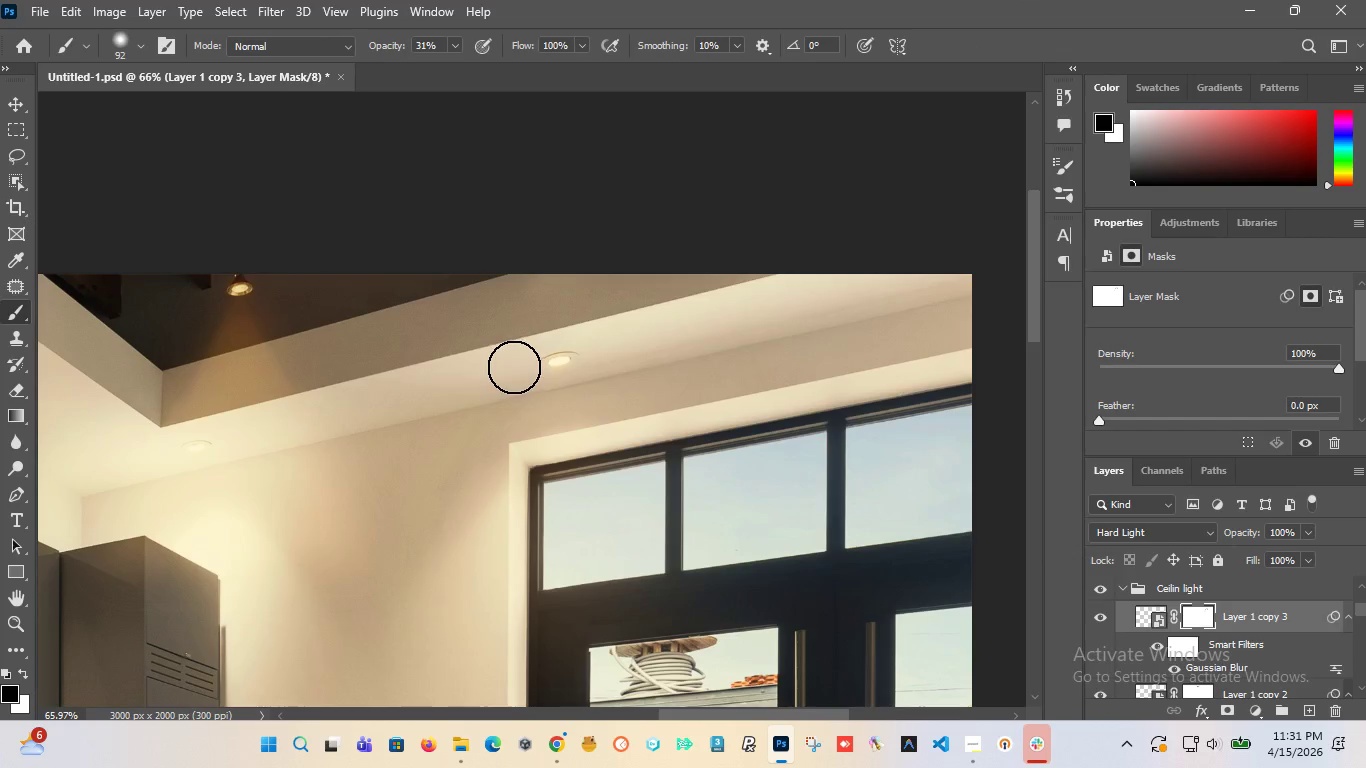 
left_click_drag(start_coordinate=[514, 367], to_coordinate=[456, 402])
 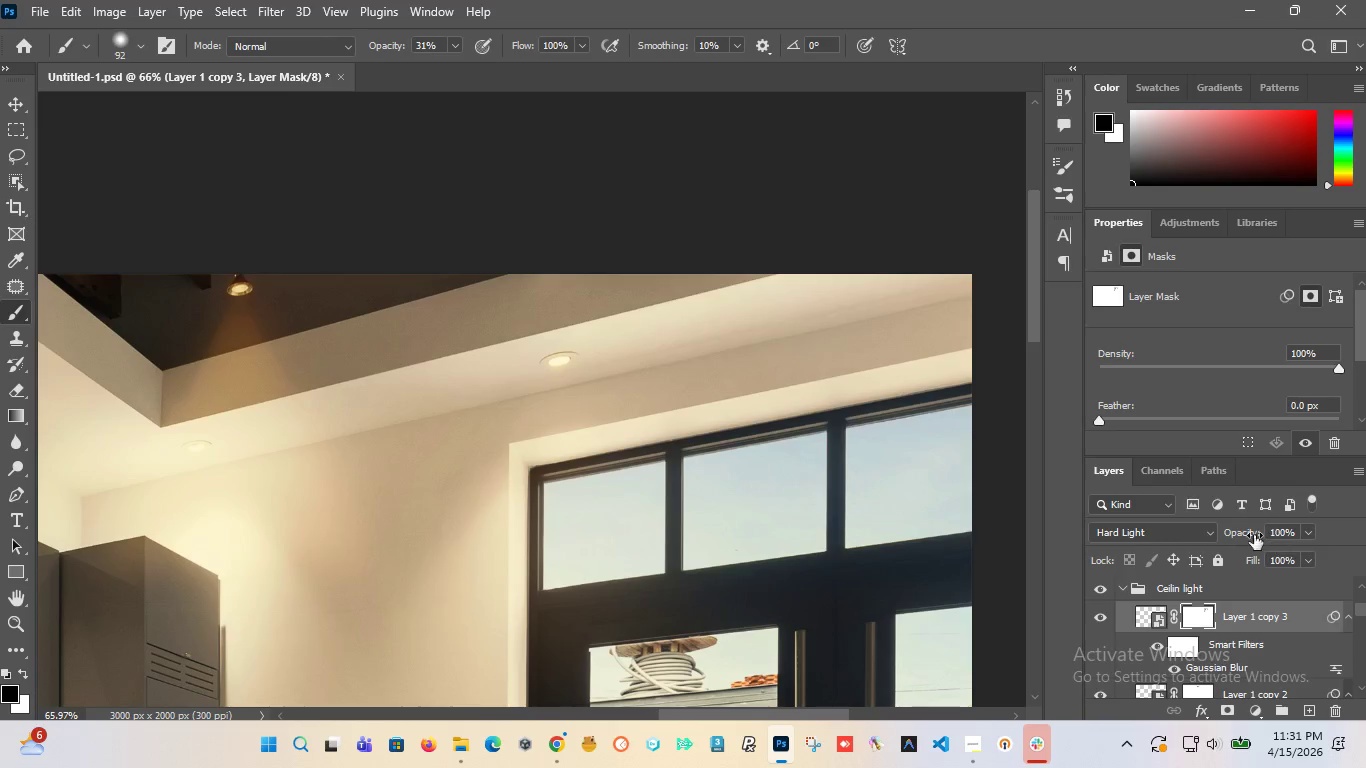 
key(Alt+AltLeft)
 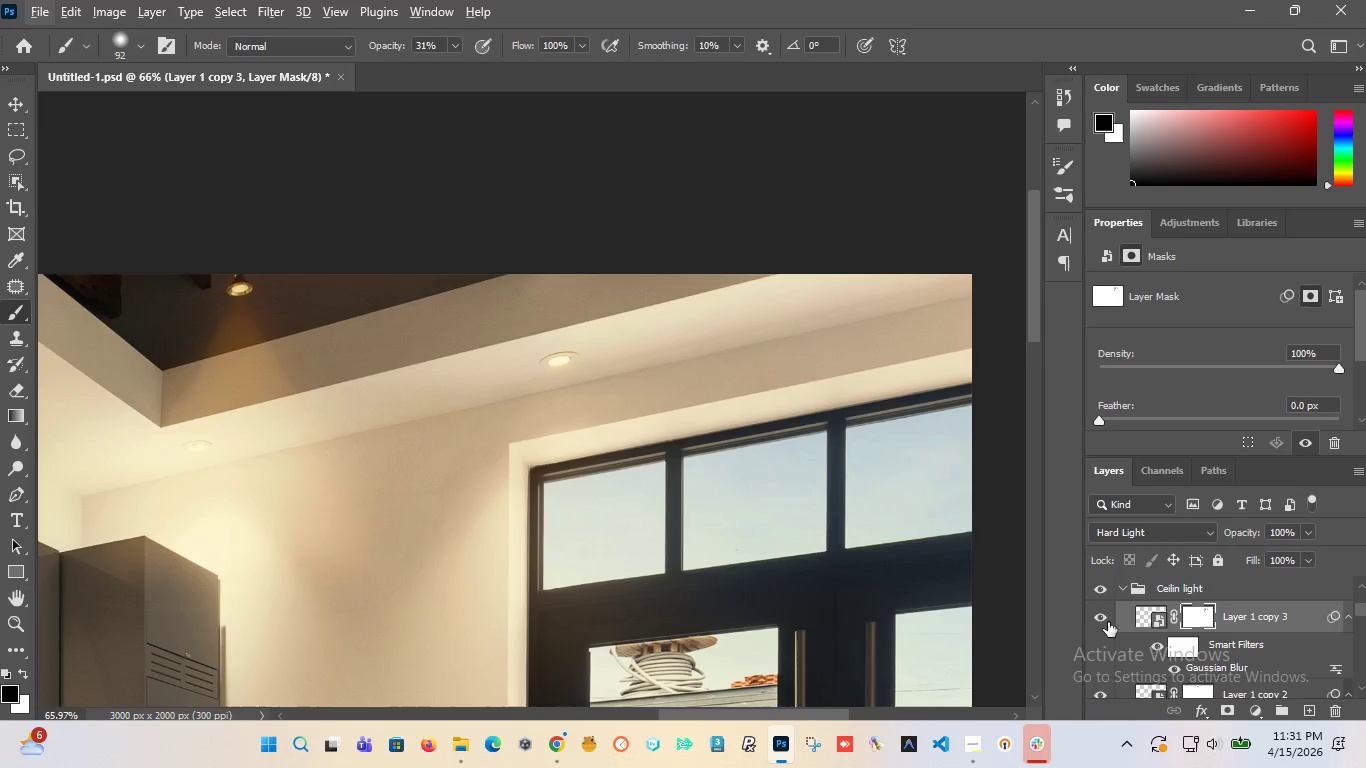 
left_click([1098, 616])
 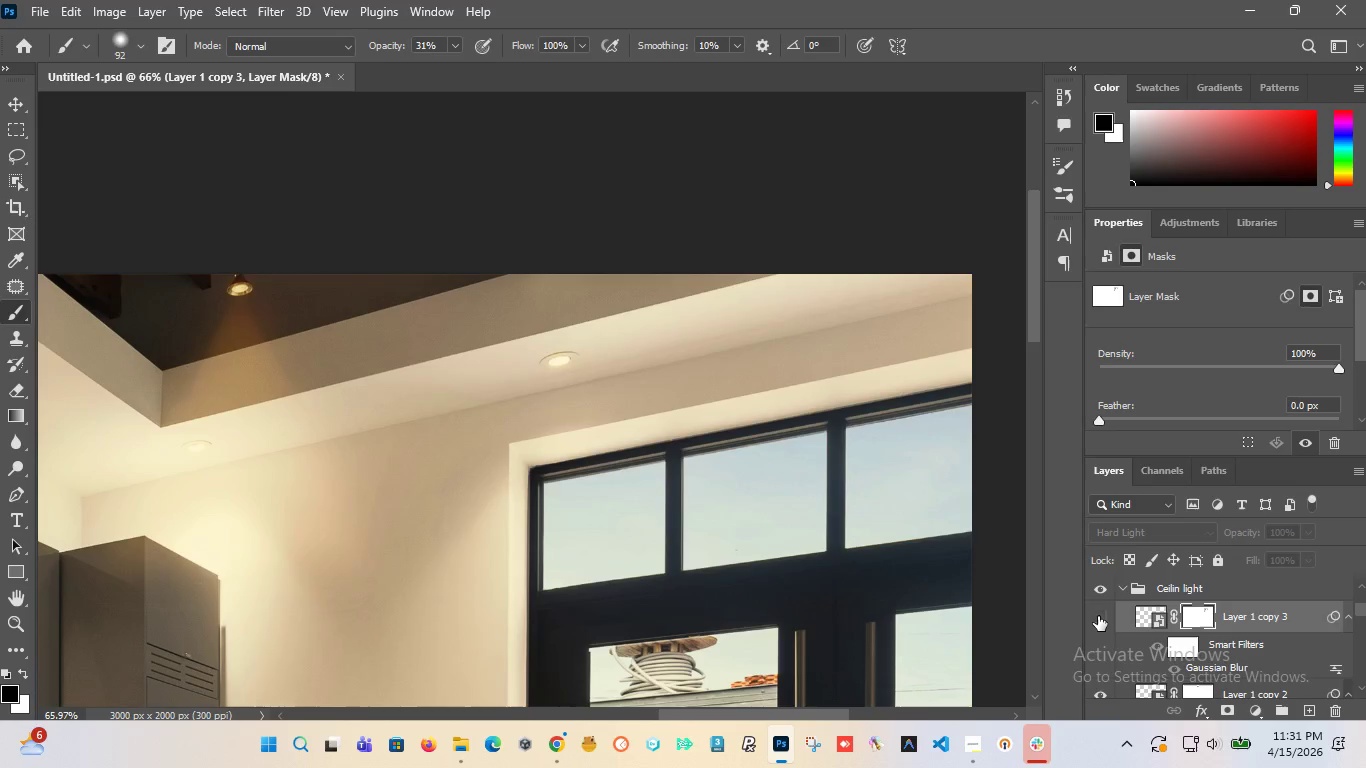 
left_click([1098, 616])
 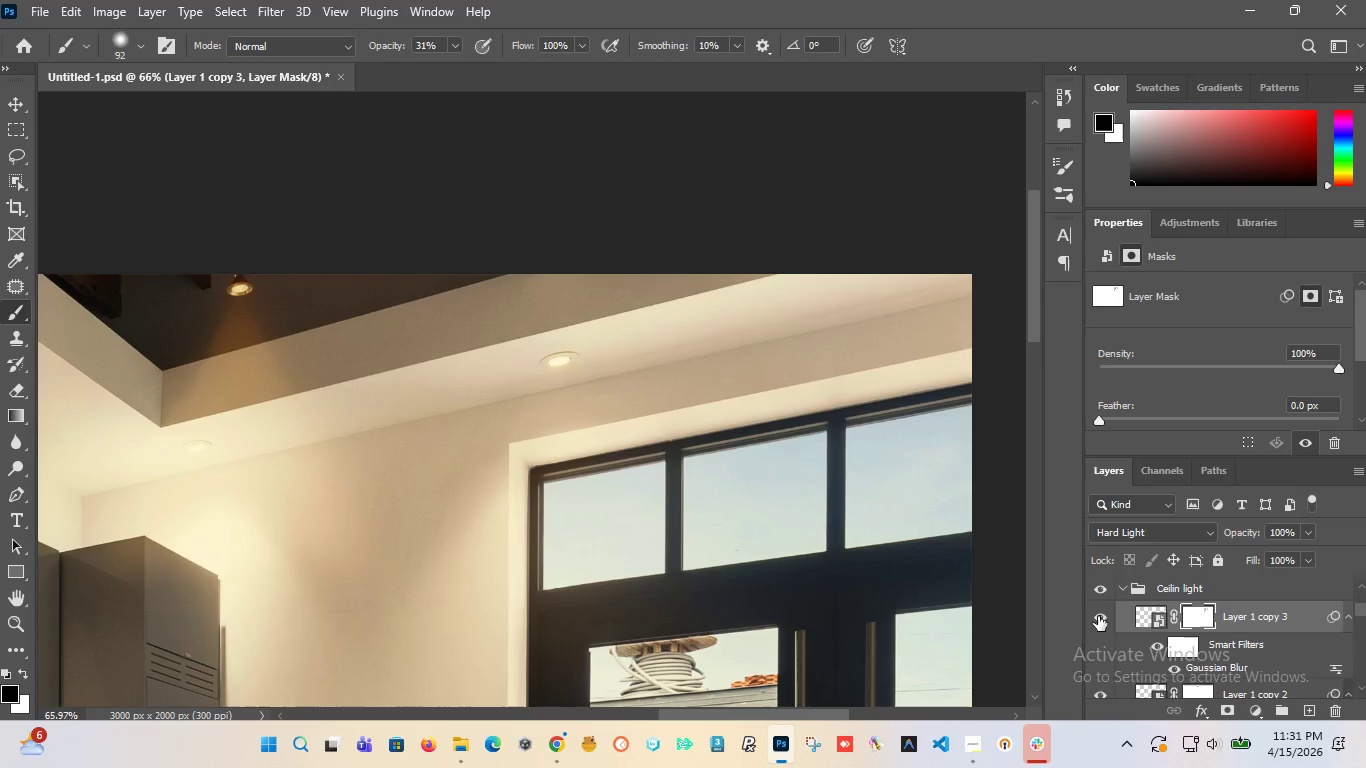 
left_click([1098, 616])
 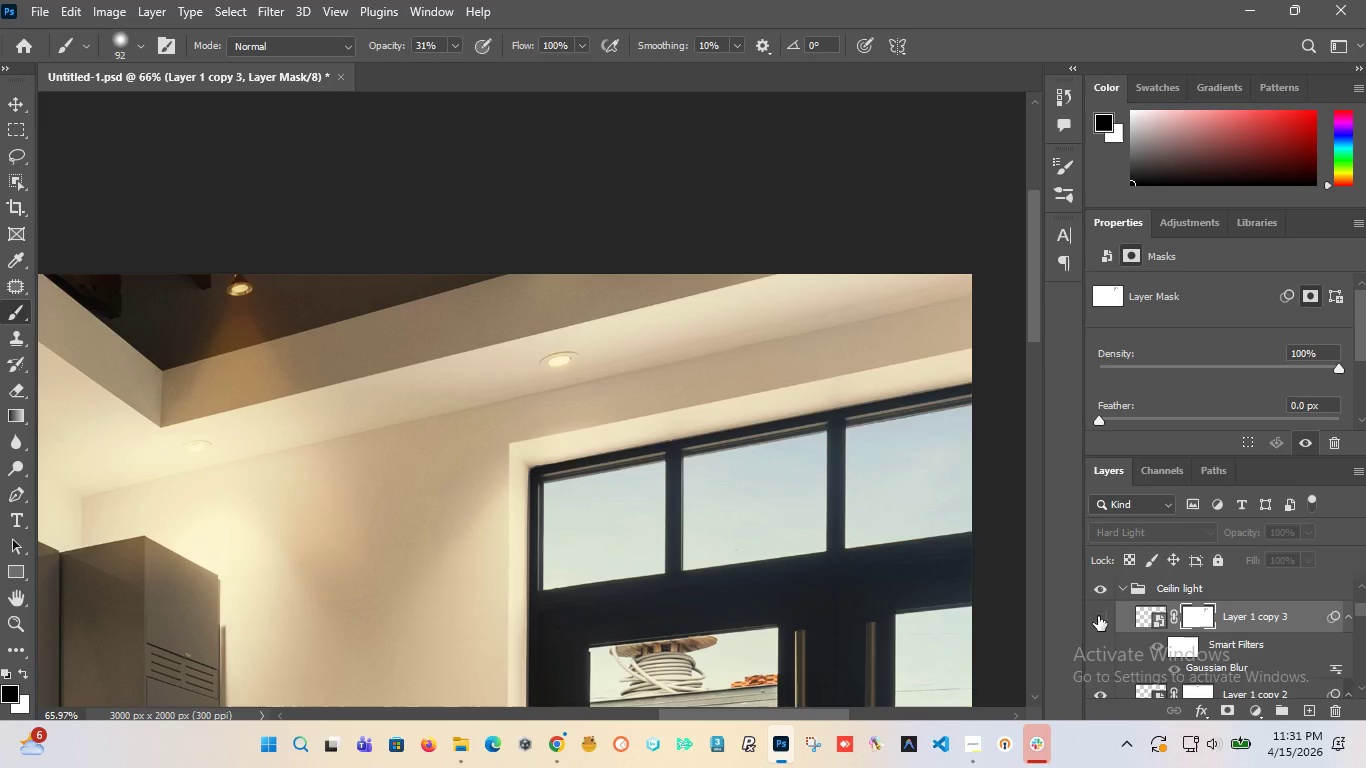 
left_click([1098, 616])
 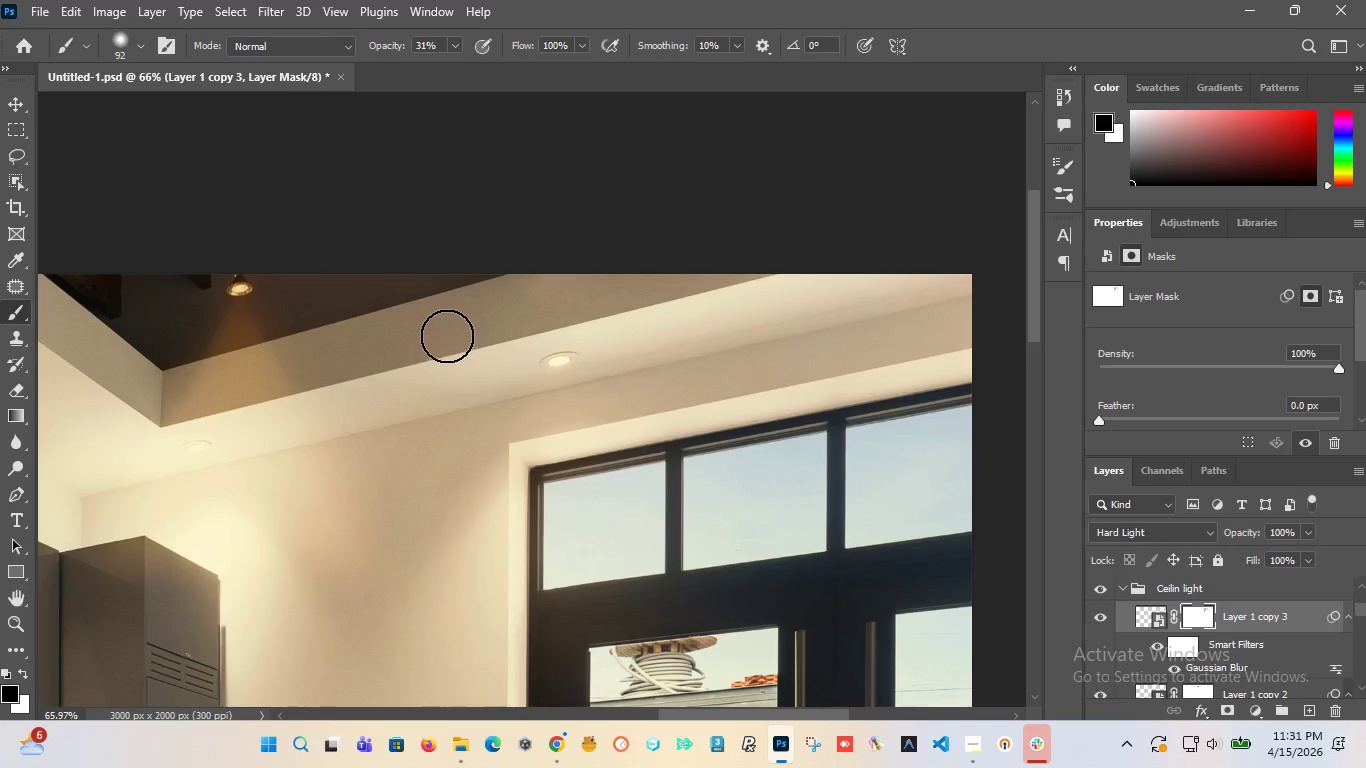 
left_click_drag(start_coordinate=[478, 376], to_coordinate=[419, 497])
 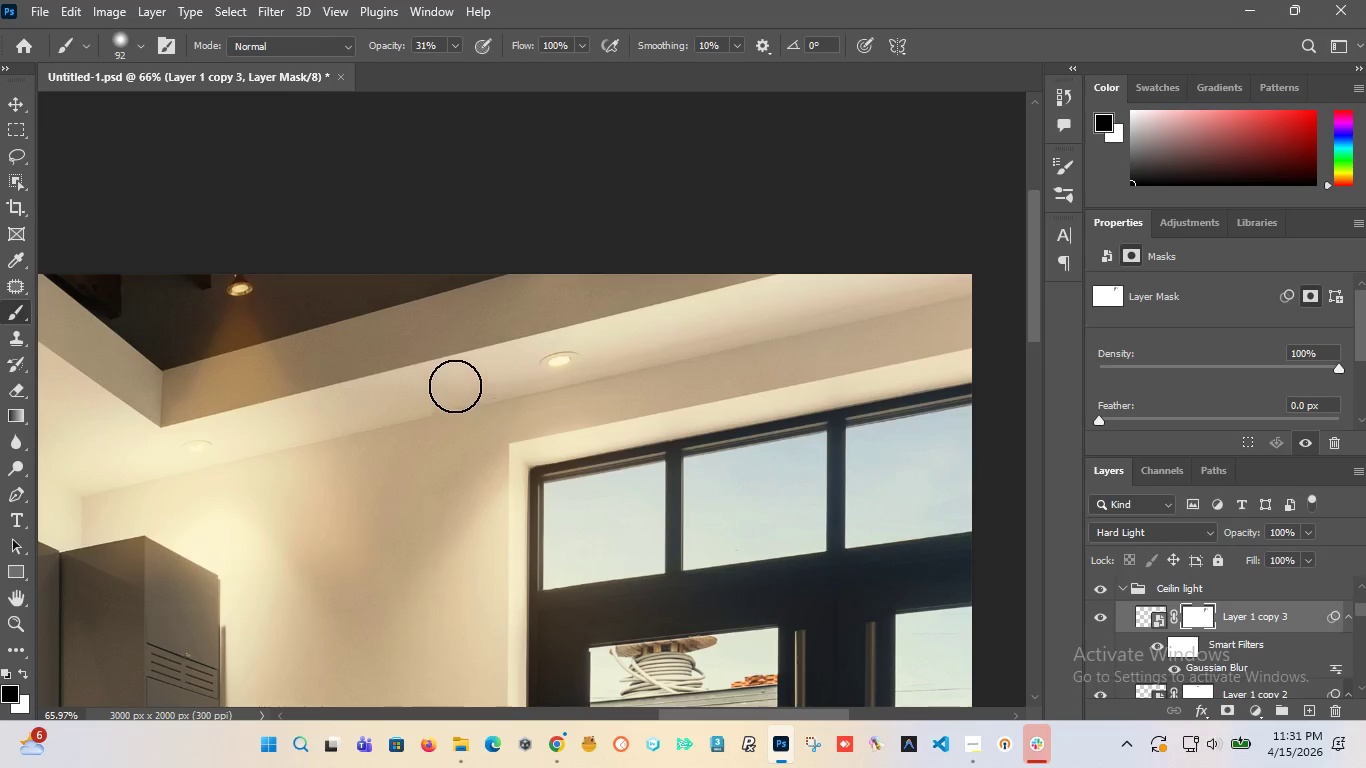 
left_click_drag(start_coordinate=[455, 387], to_coordinate=[395, 513])
 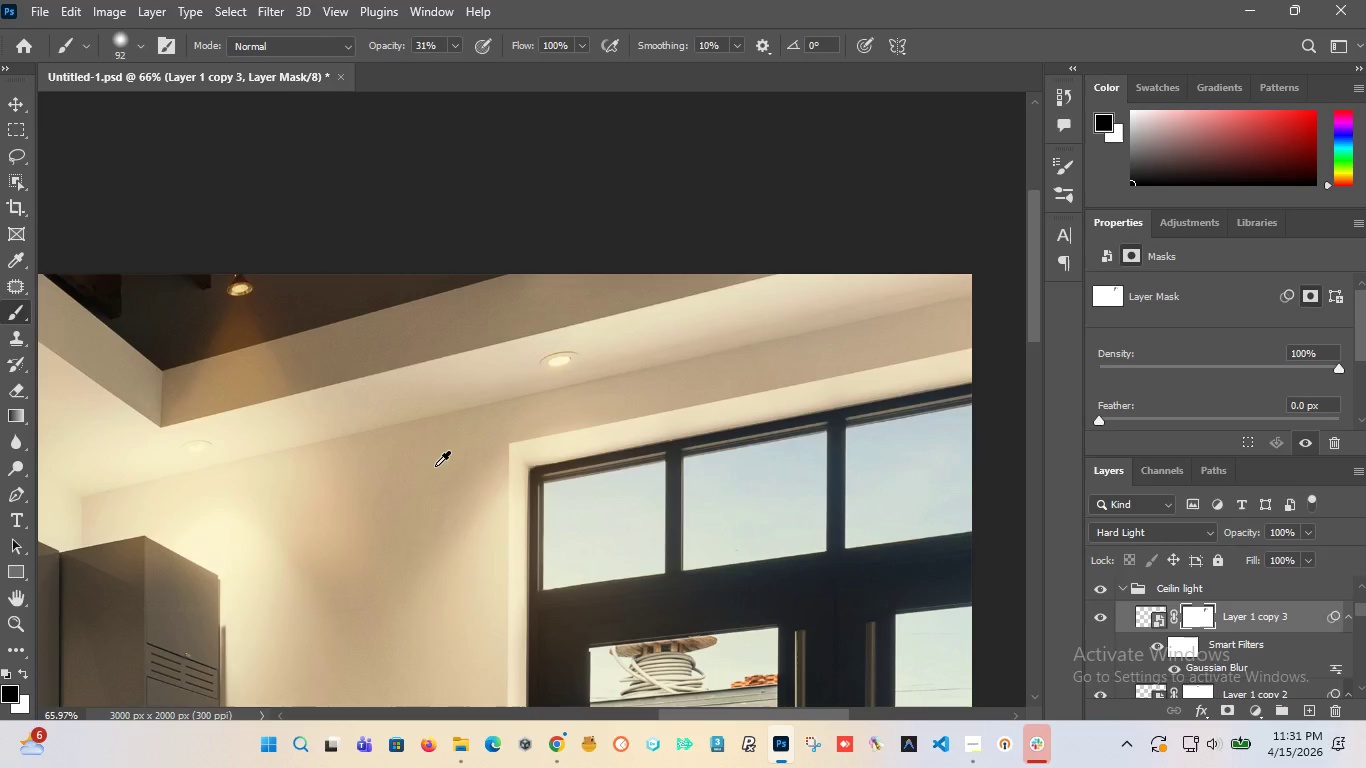 
hold_key(key=AltLeft, duration=1.51)
 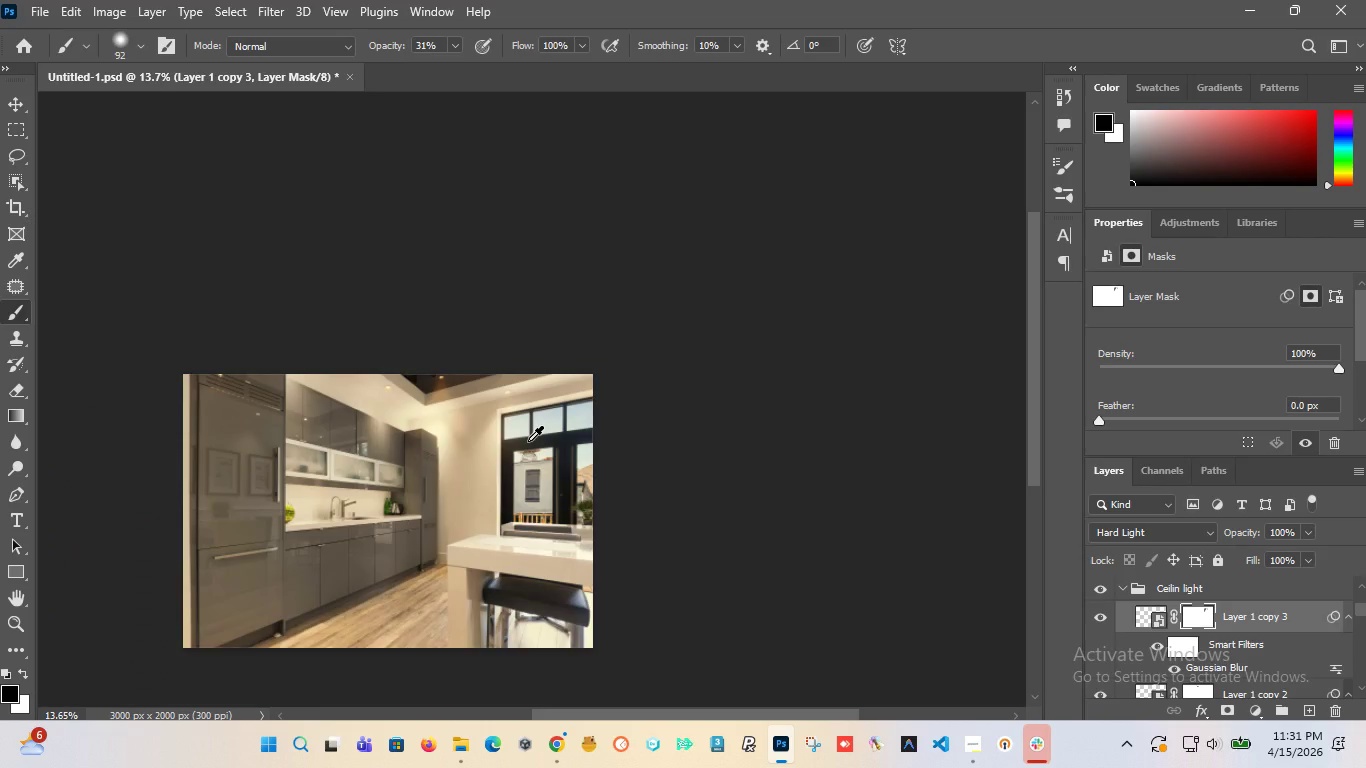 
hold_key(key=AltLeft, duration=1.5)
 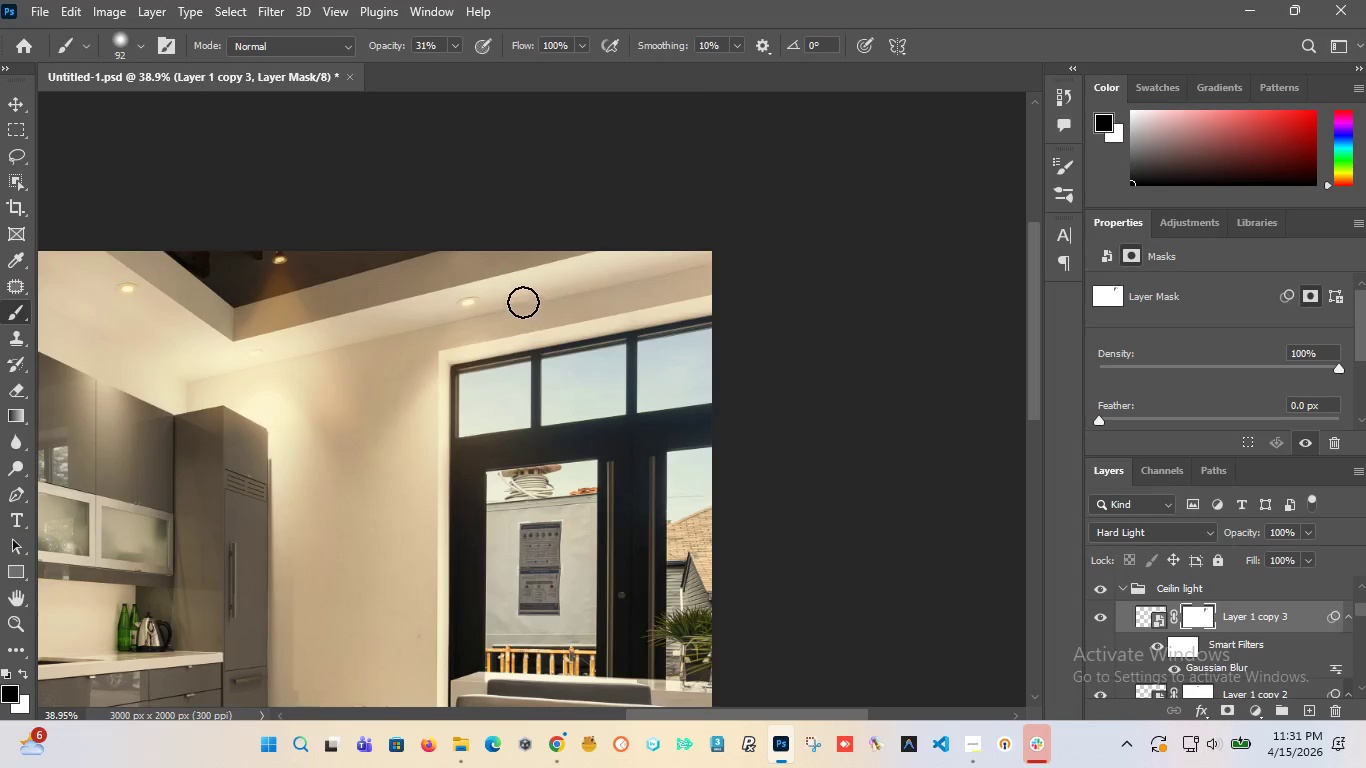 
scroll: coordinate [510, 425], scroll_direction: down, amount: 17.0
 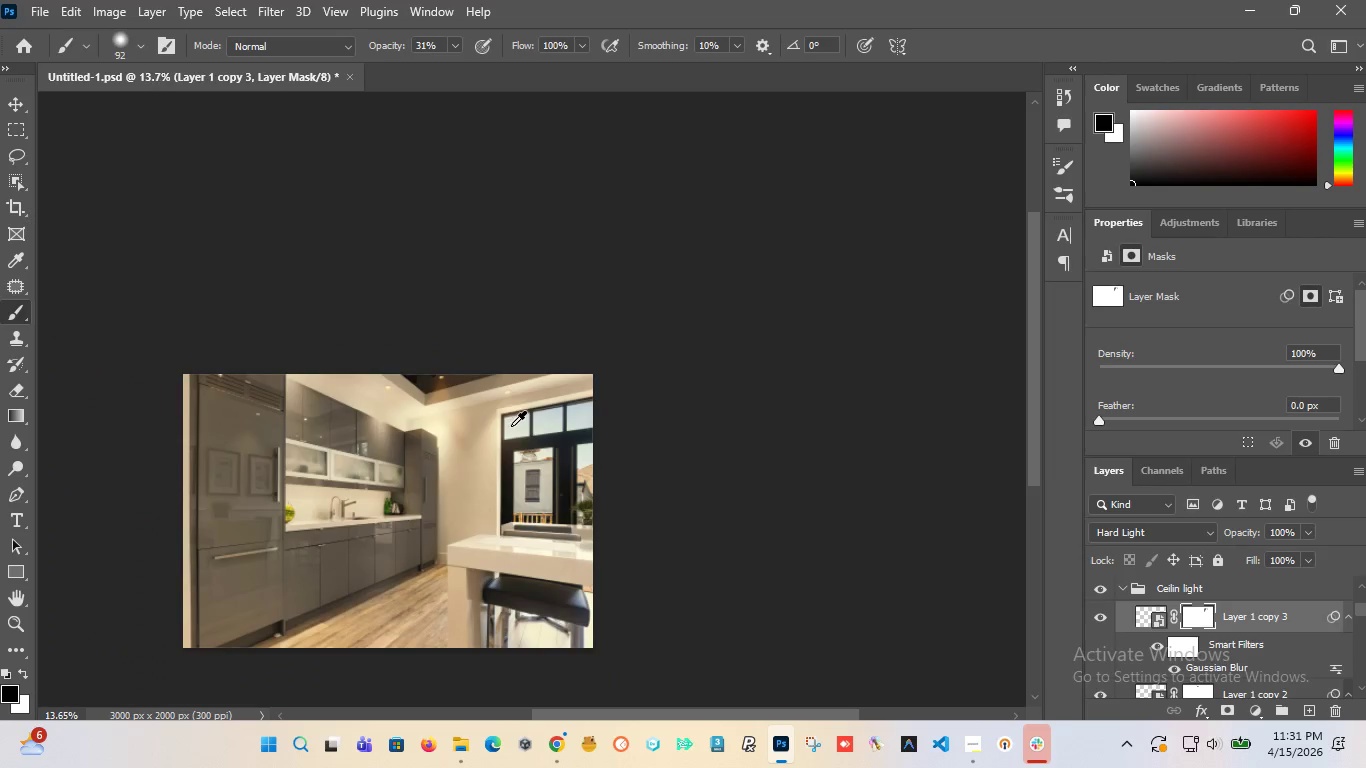 
hold_key(key=AltLeft, duration=0.34)
scroll: coordinate [528, 441], scroll_direction: up, amount: 11.0
 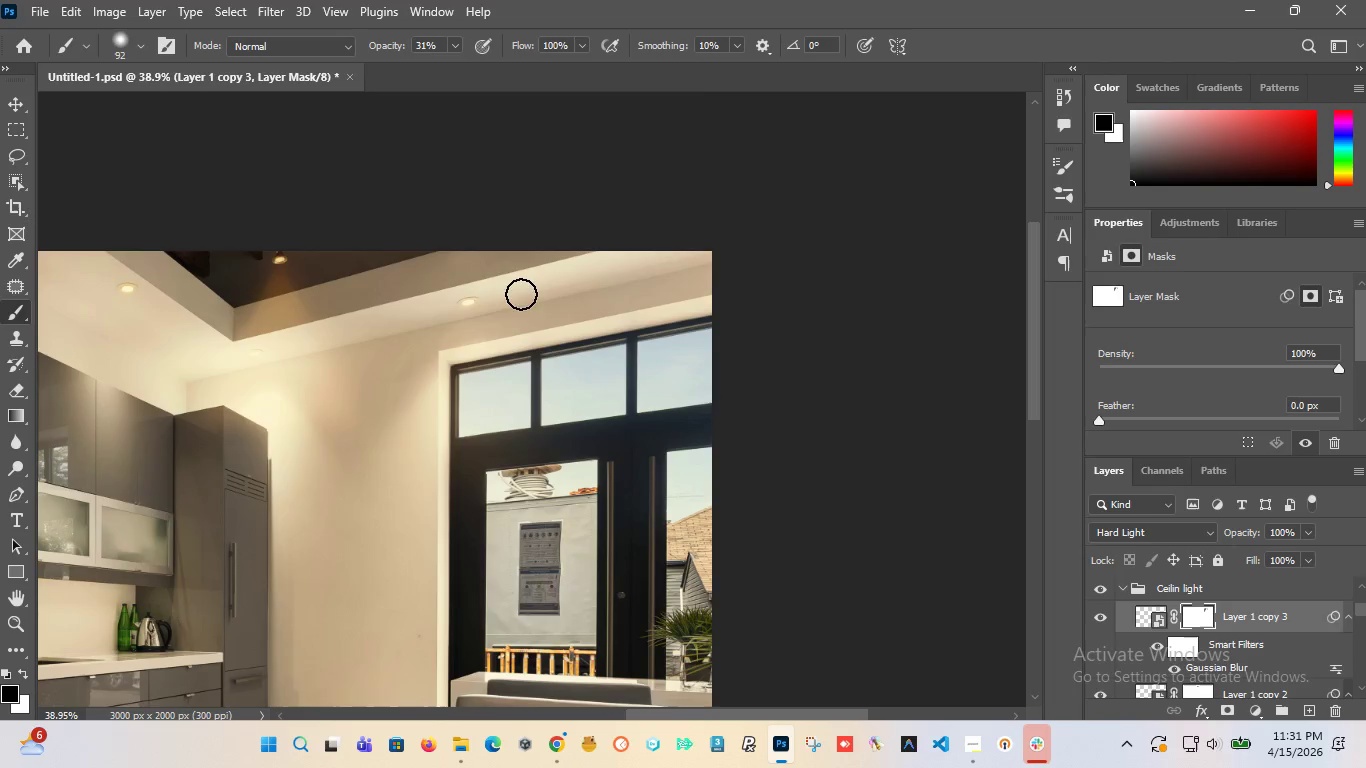 
left_click_drag(start_coordinate=[514, 281], to_coordinate=[594, 446])
 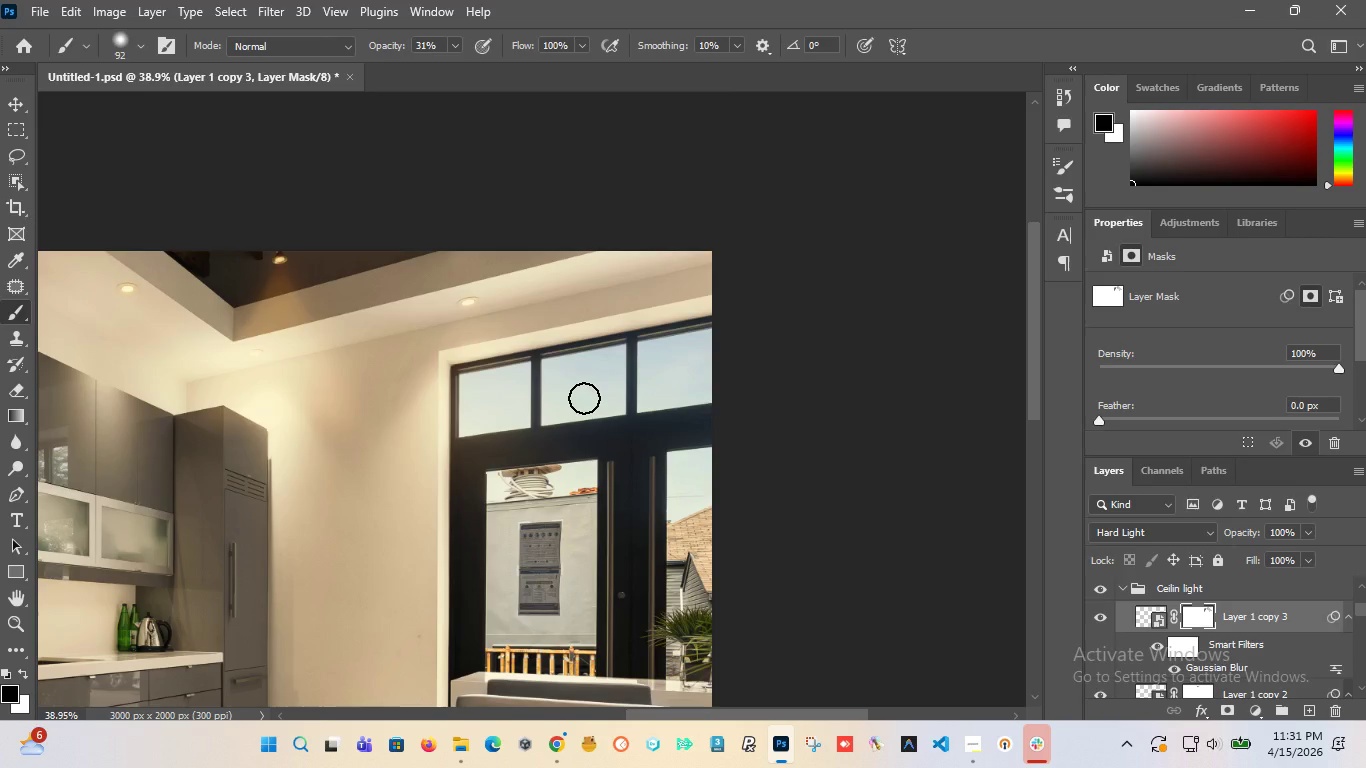 
wait(12.47)
 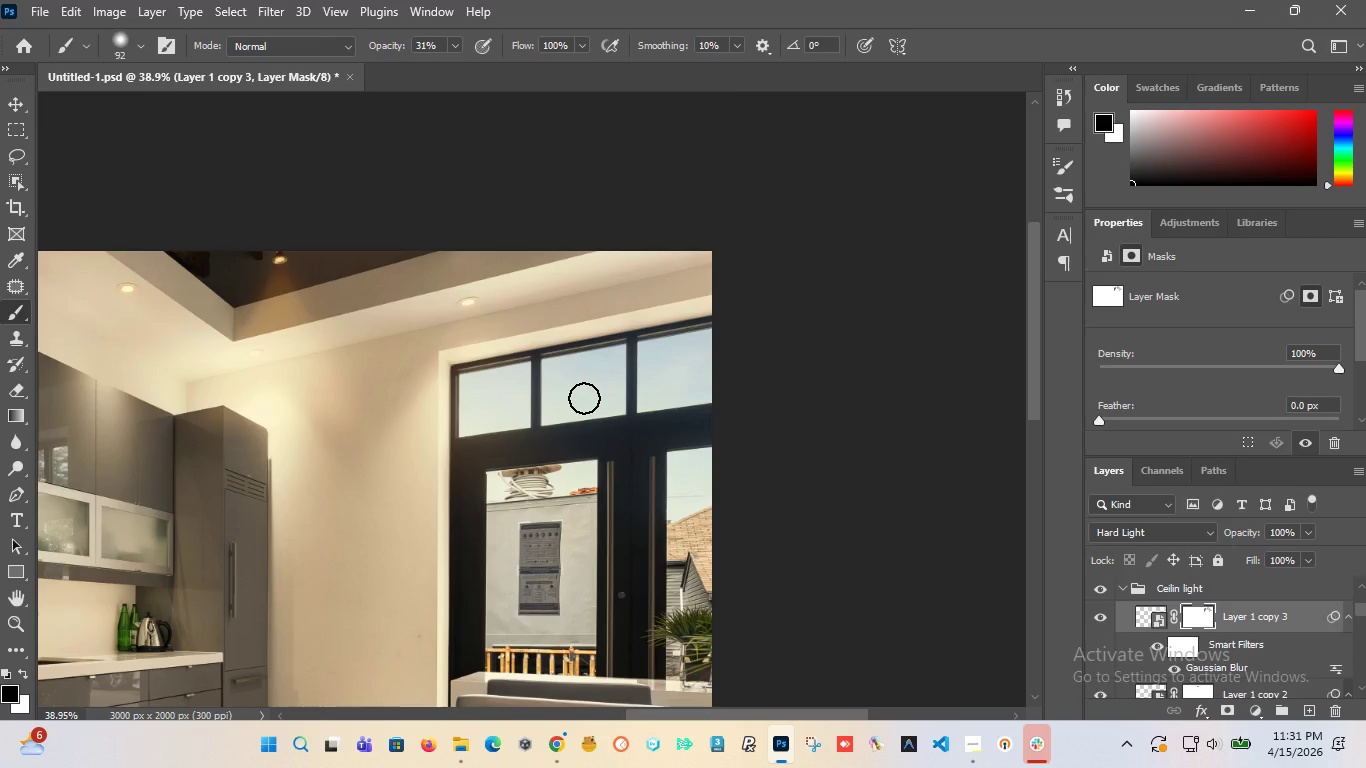 
hold_key(key=AltLeft, duration=1.49)
scroll: coordinate [635, 394], scroll_direction: down, amount: 13.0
 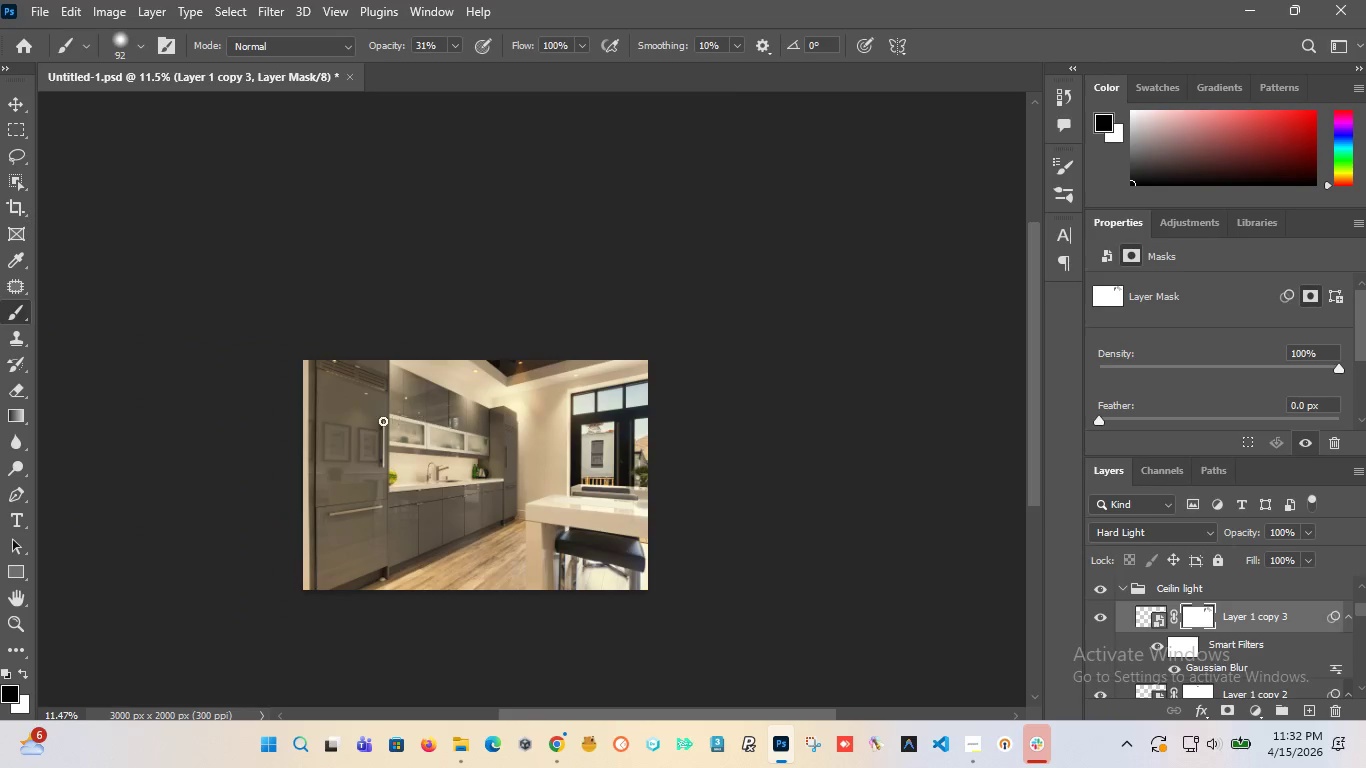 
hold_key(key=AltLeft, duration=0.91)
hold_key(key=AltLeft, duration=1.08)
scroll: coordinate [433, 380], scroll_direction: down, amount: 1.0
 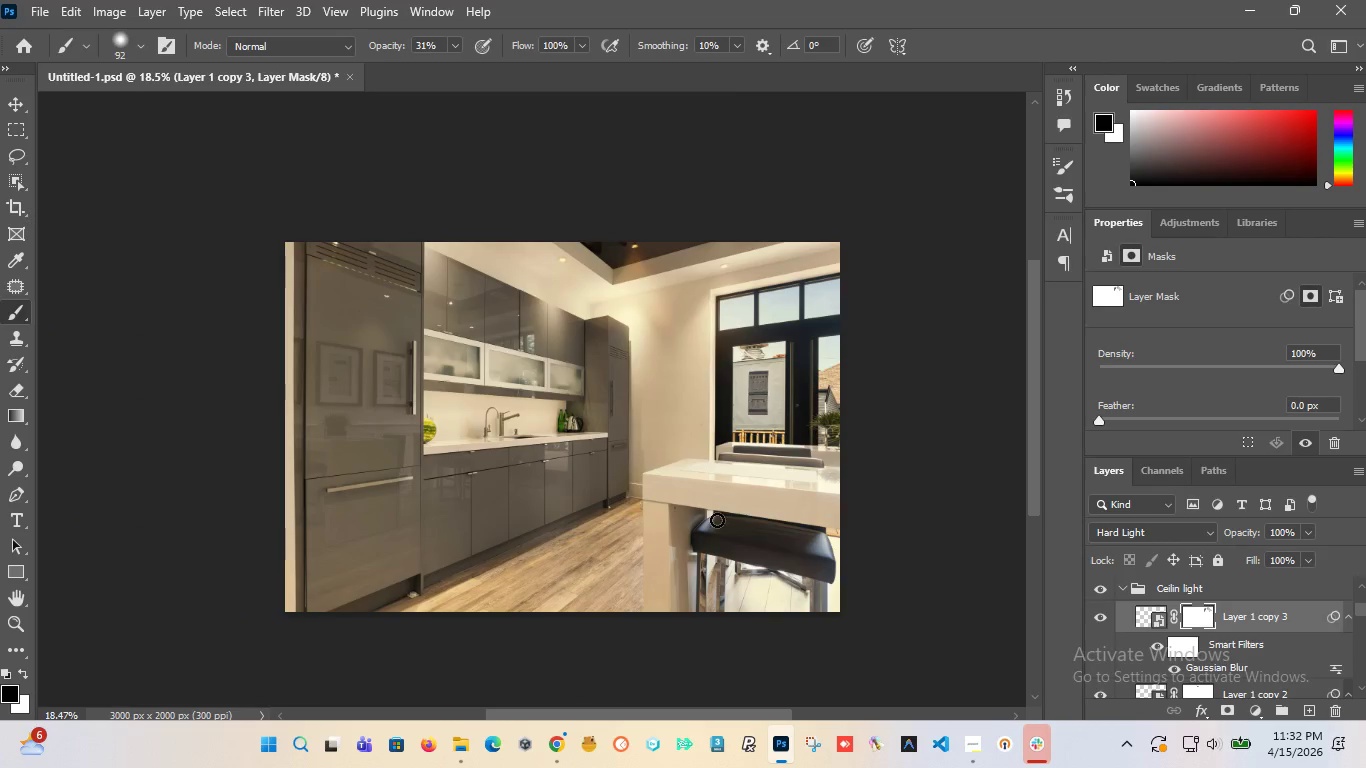 
left_click([44, 16])
 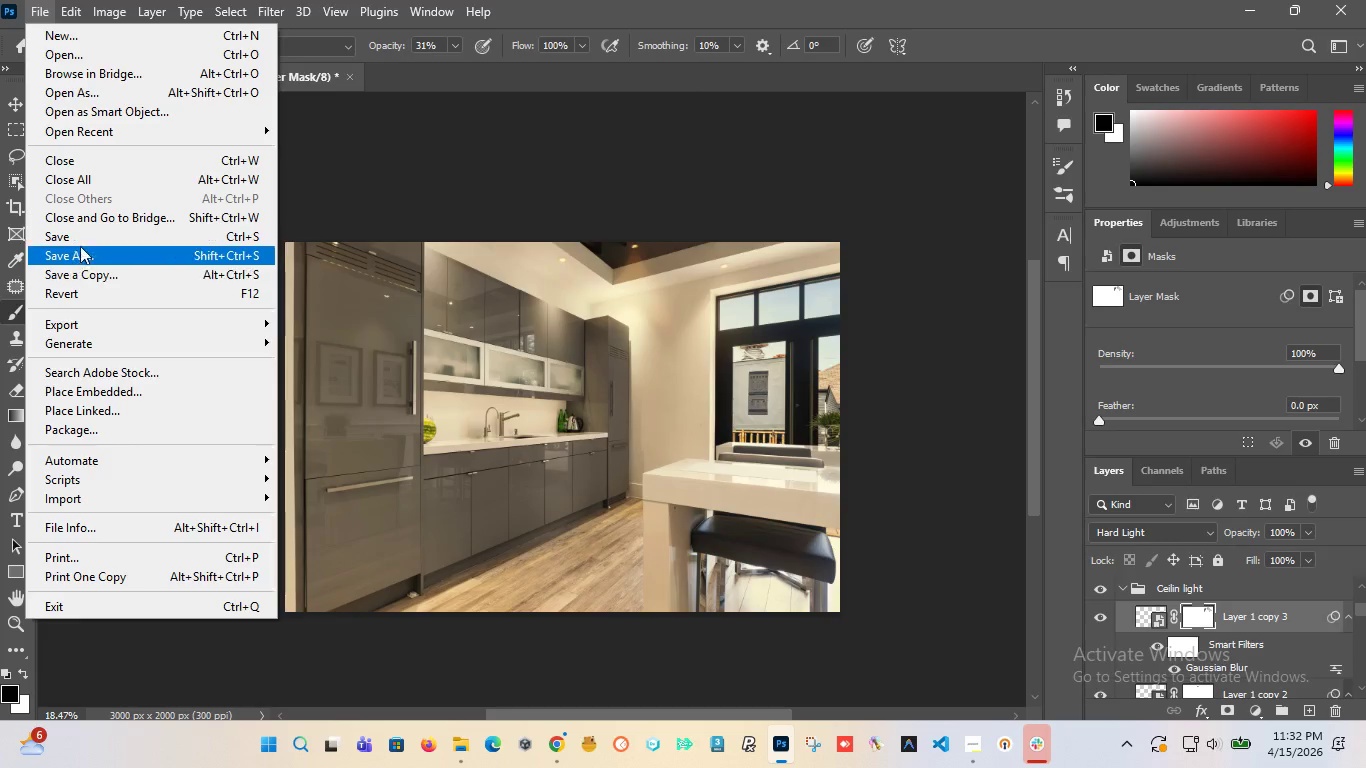 
left_click([78, 238])
 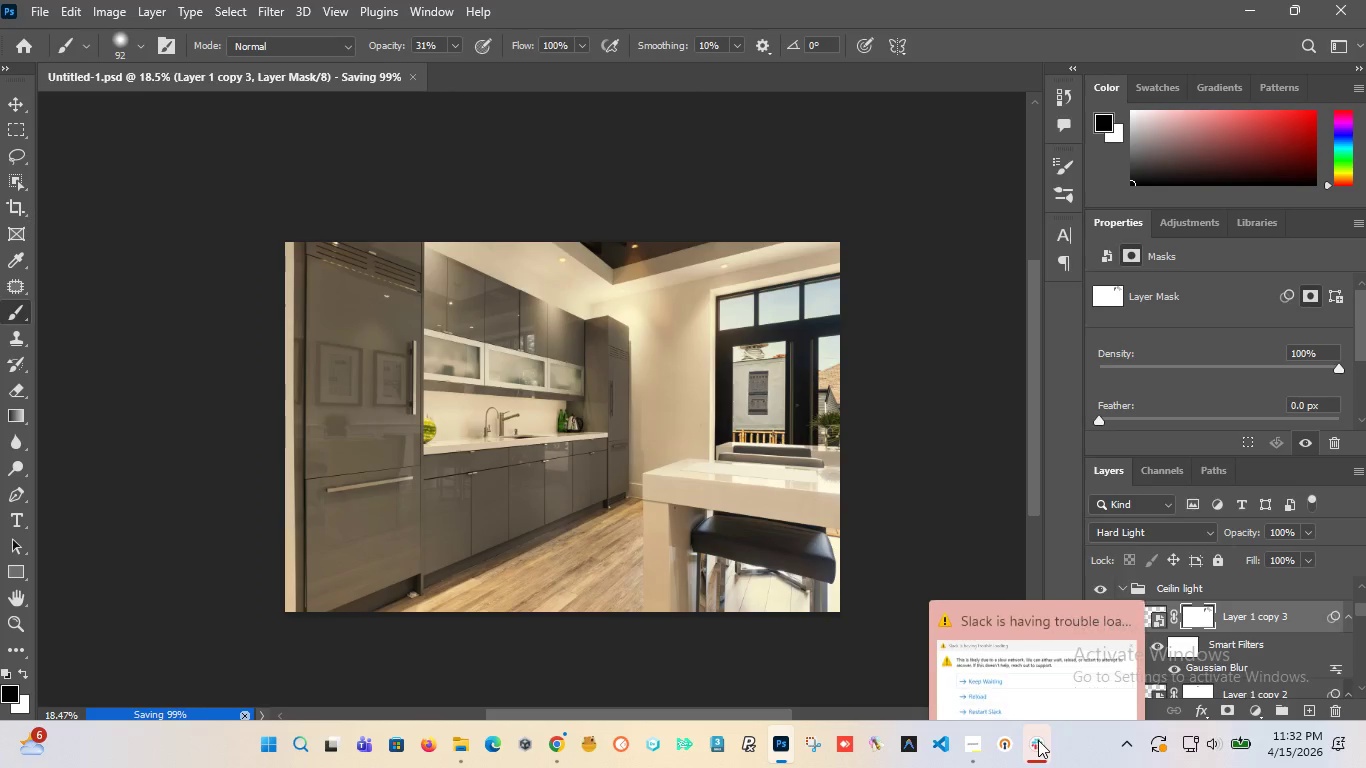 
left_click([1114, 594])
 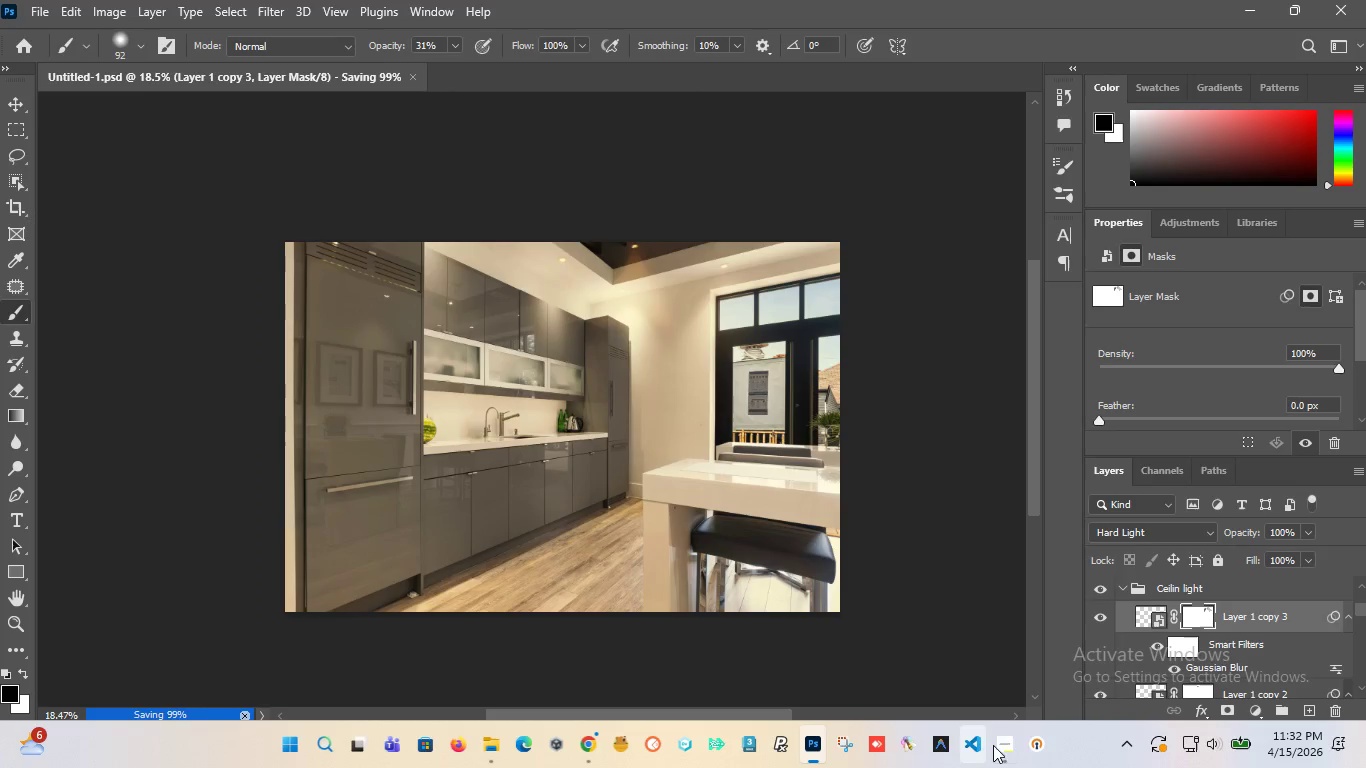 
left_click([1009, 745])